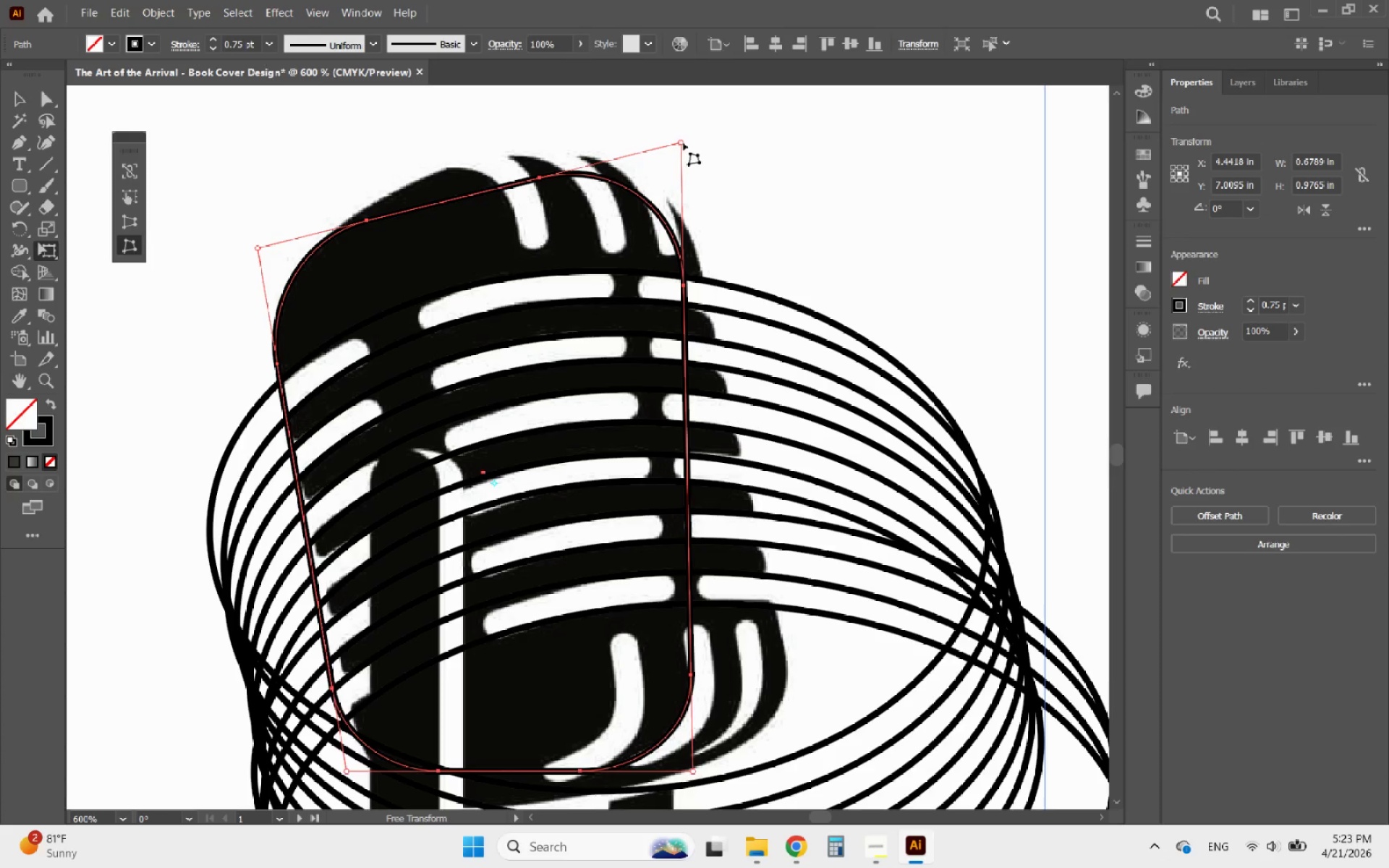 
left_click_drag(start_coordinate=[681, 142], to_coordinate=[696, 176])
 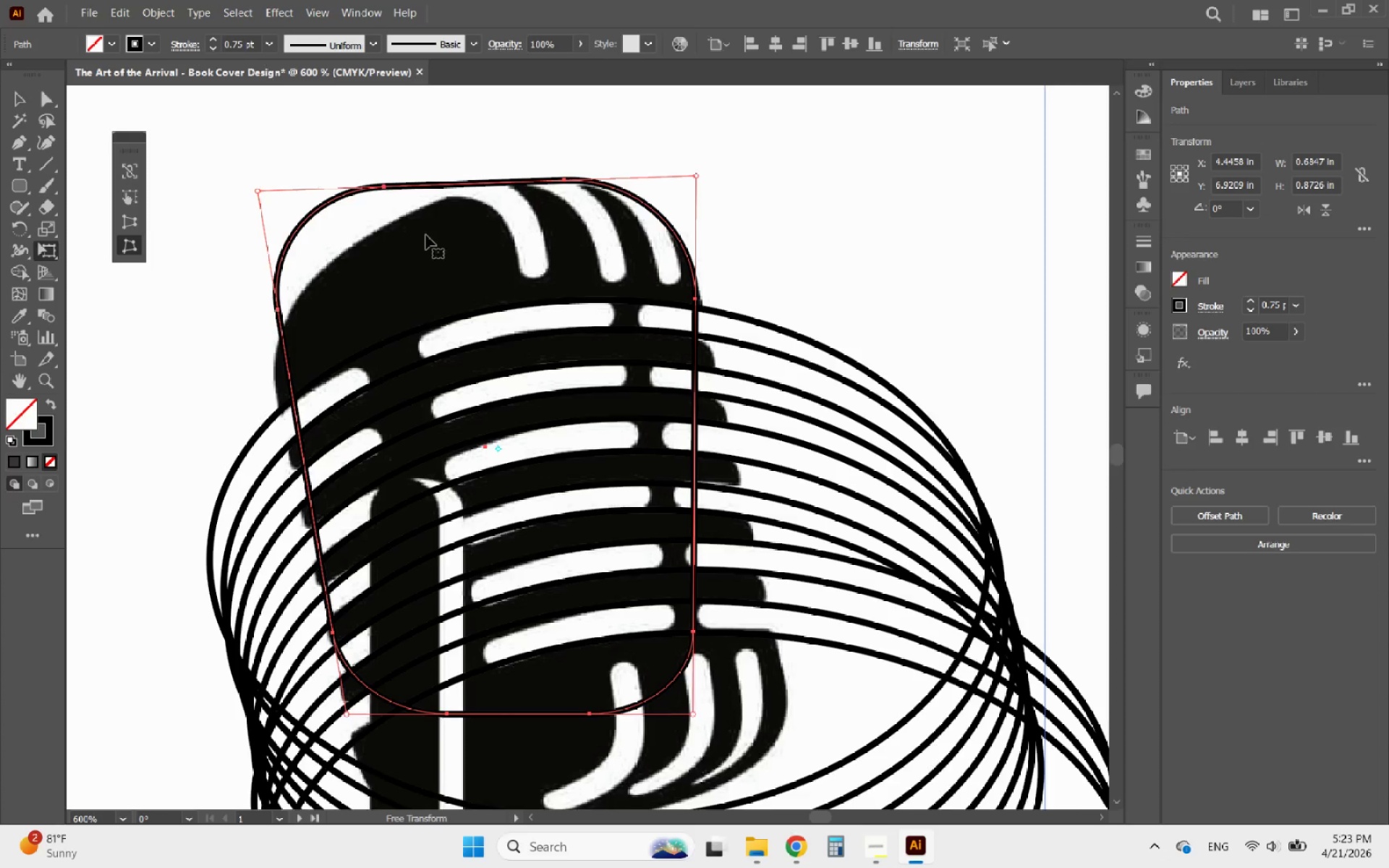 
scroll: coordinate [417, 247], scroll_direction: down, amount: 4.0
 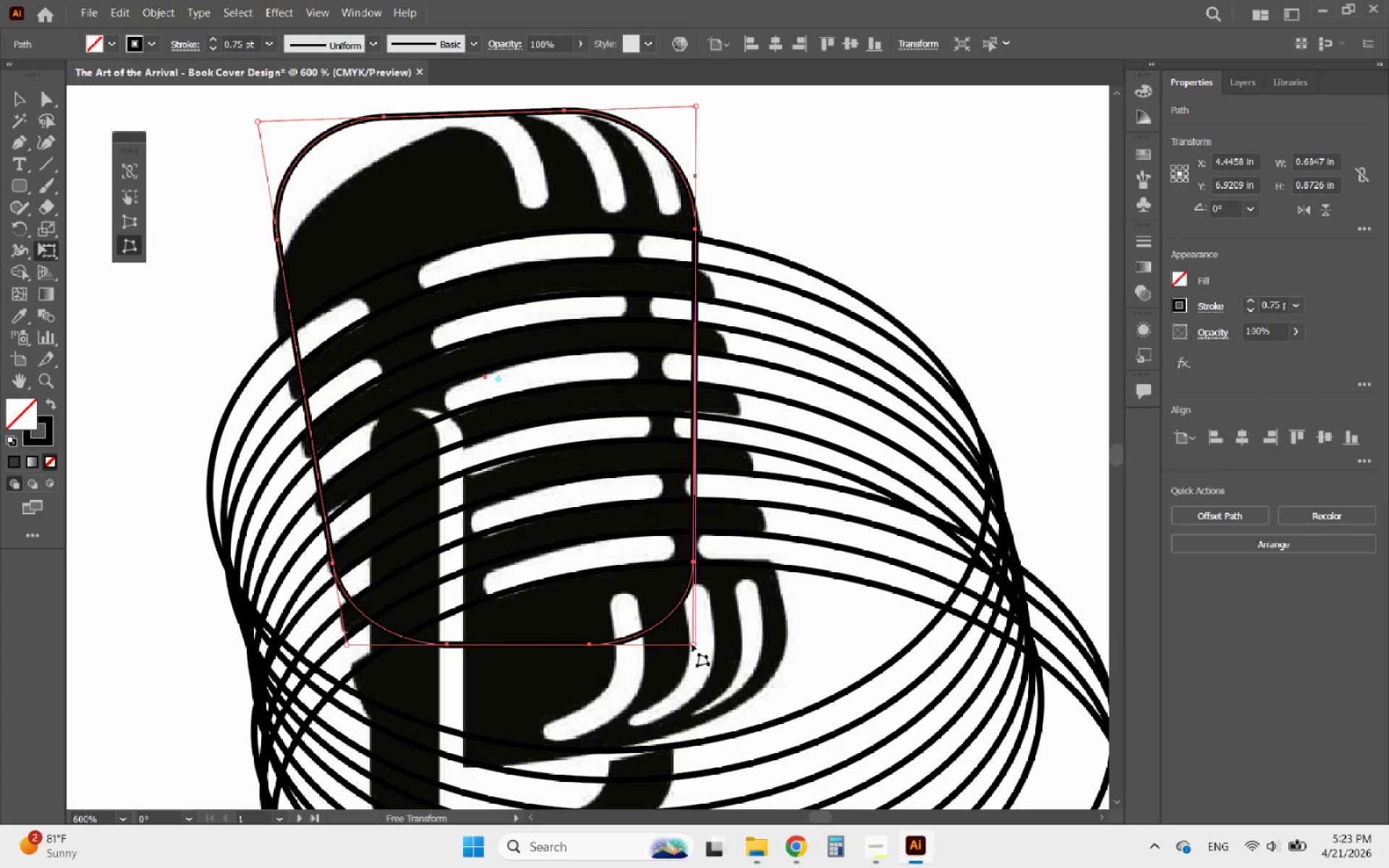 
left_click_drag(start_coordinate=[692, 644], to_coordinate=[807, 747])
 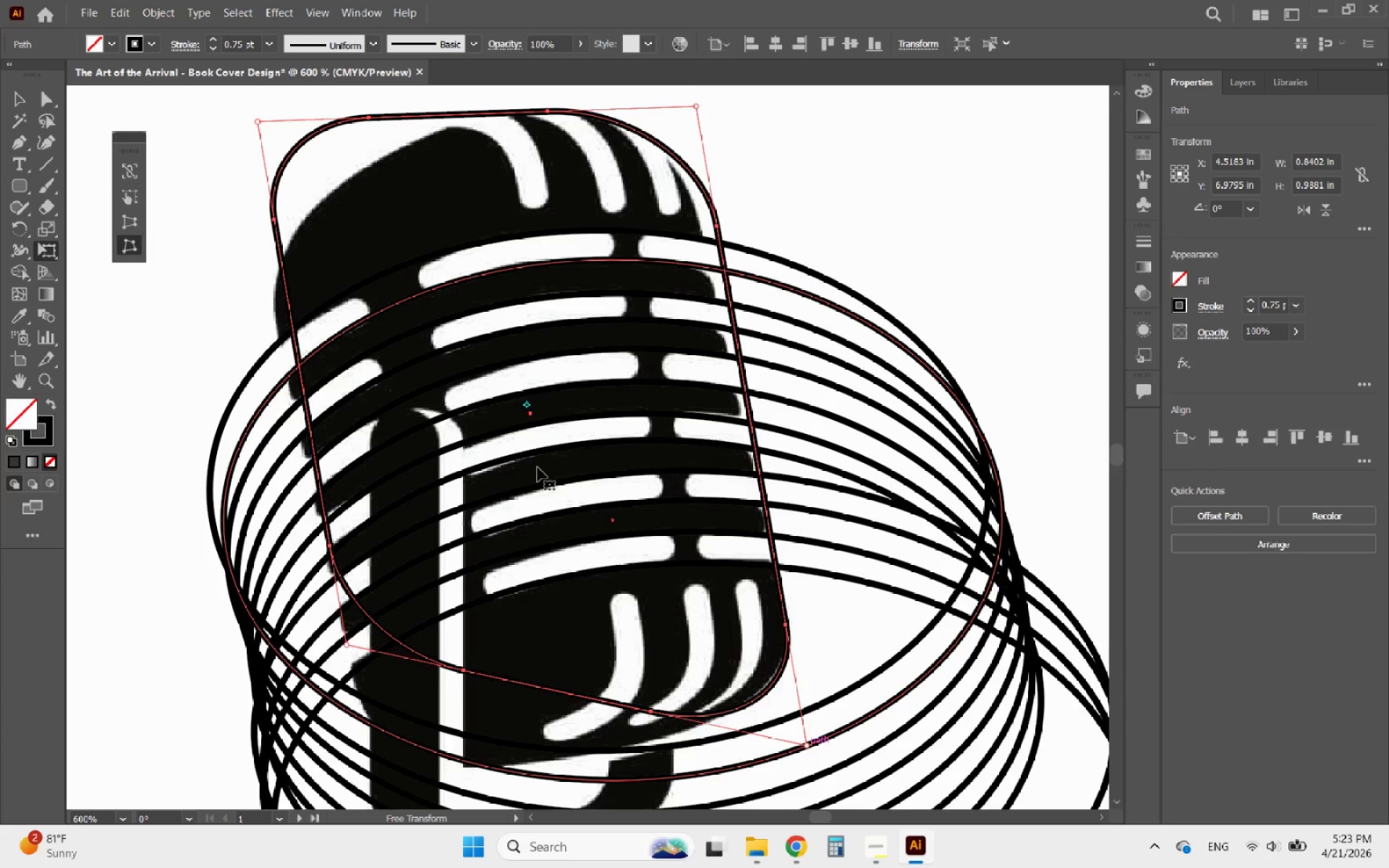 
scroll: coordinate [528, 469], scroll_direction: down, amount: 1.0
 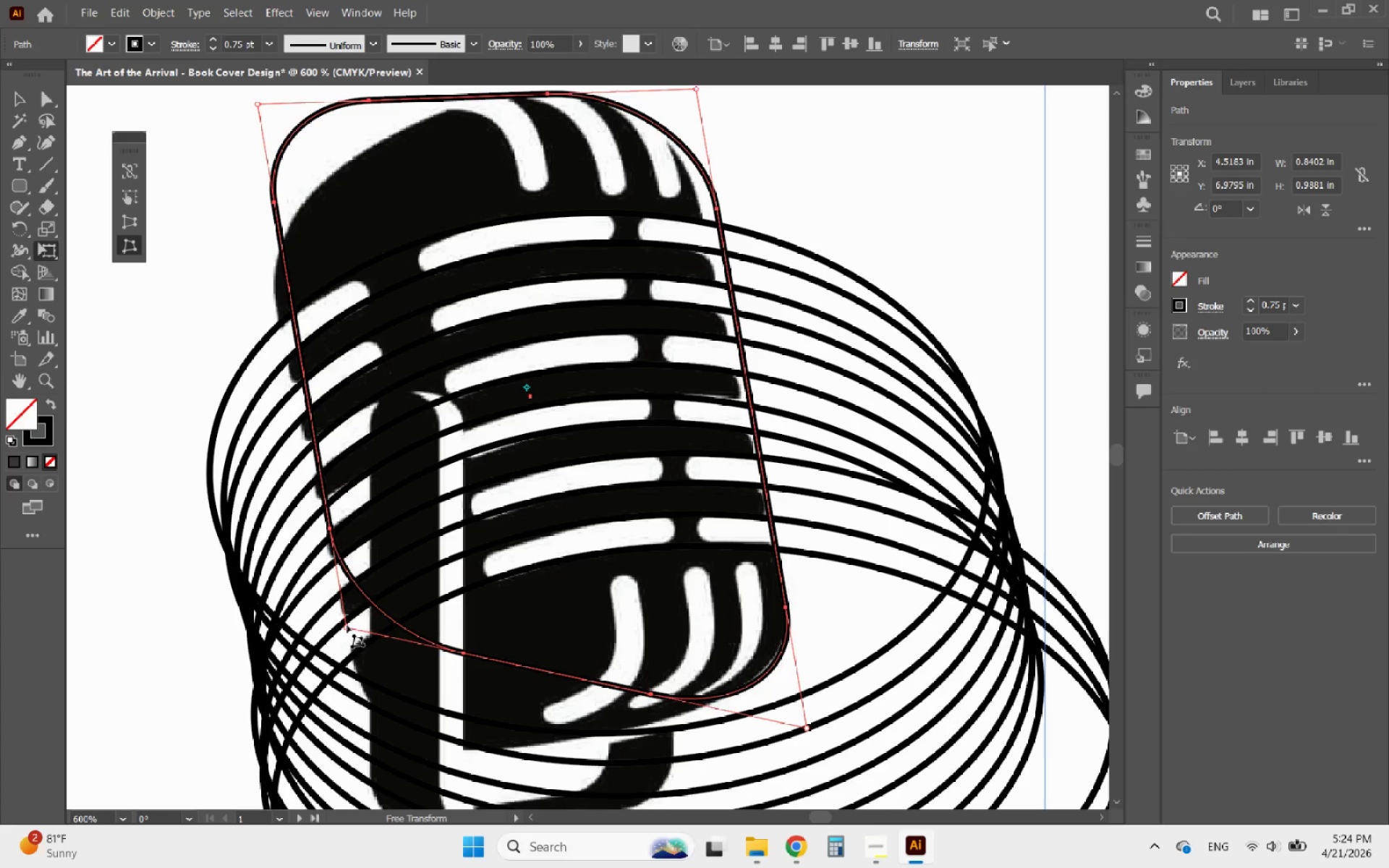 
left_click_drag(start_coordinate=[346, 626], to_coordinate=[364, 763])
 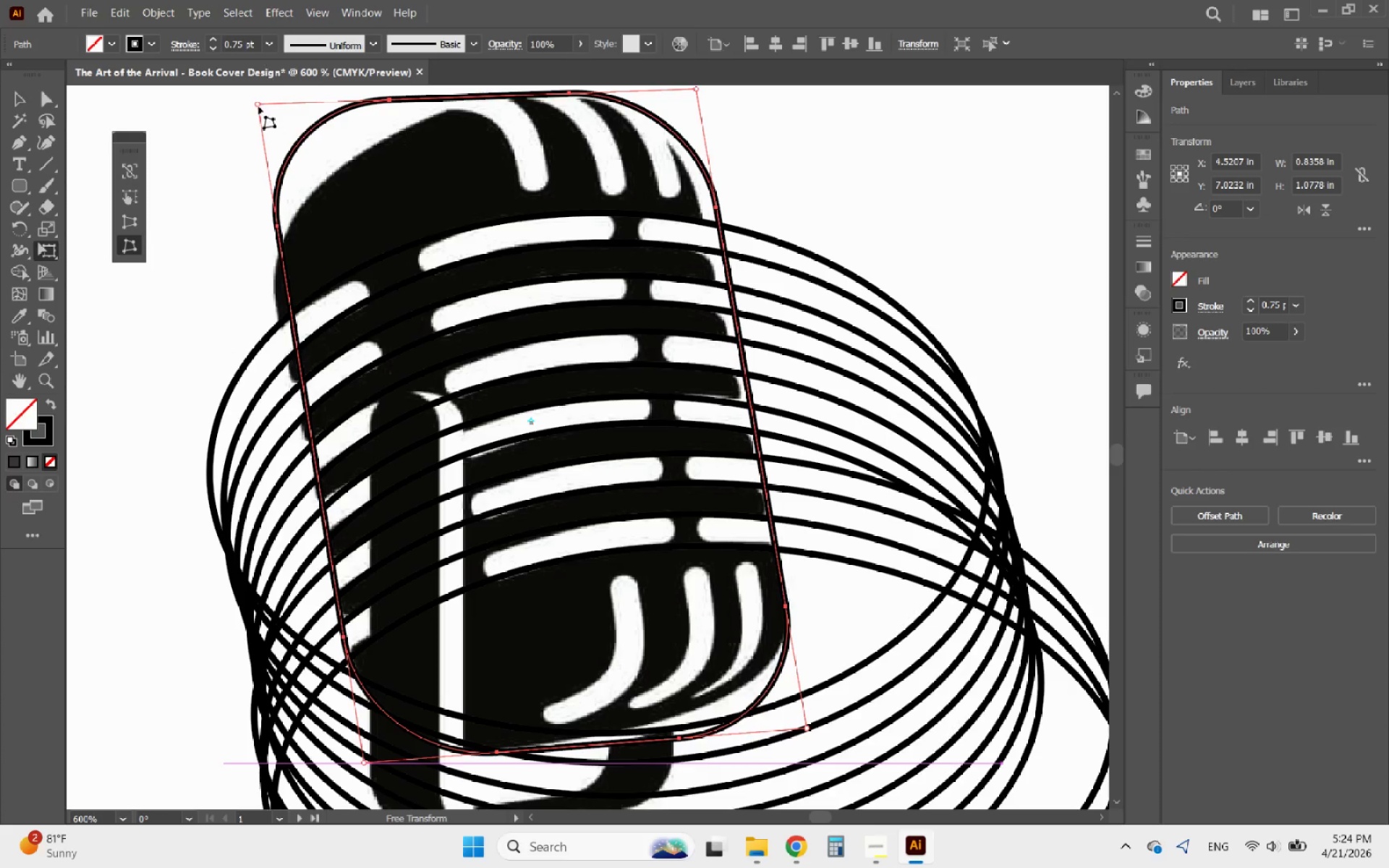 
left_click_drag(start_coordinate=[259, 103], to_coordinate=[255, 183])
 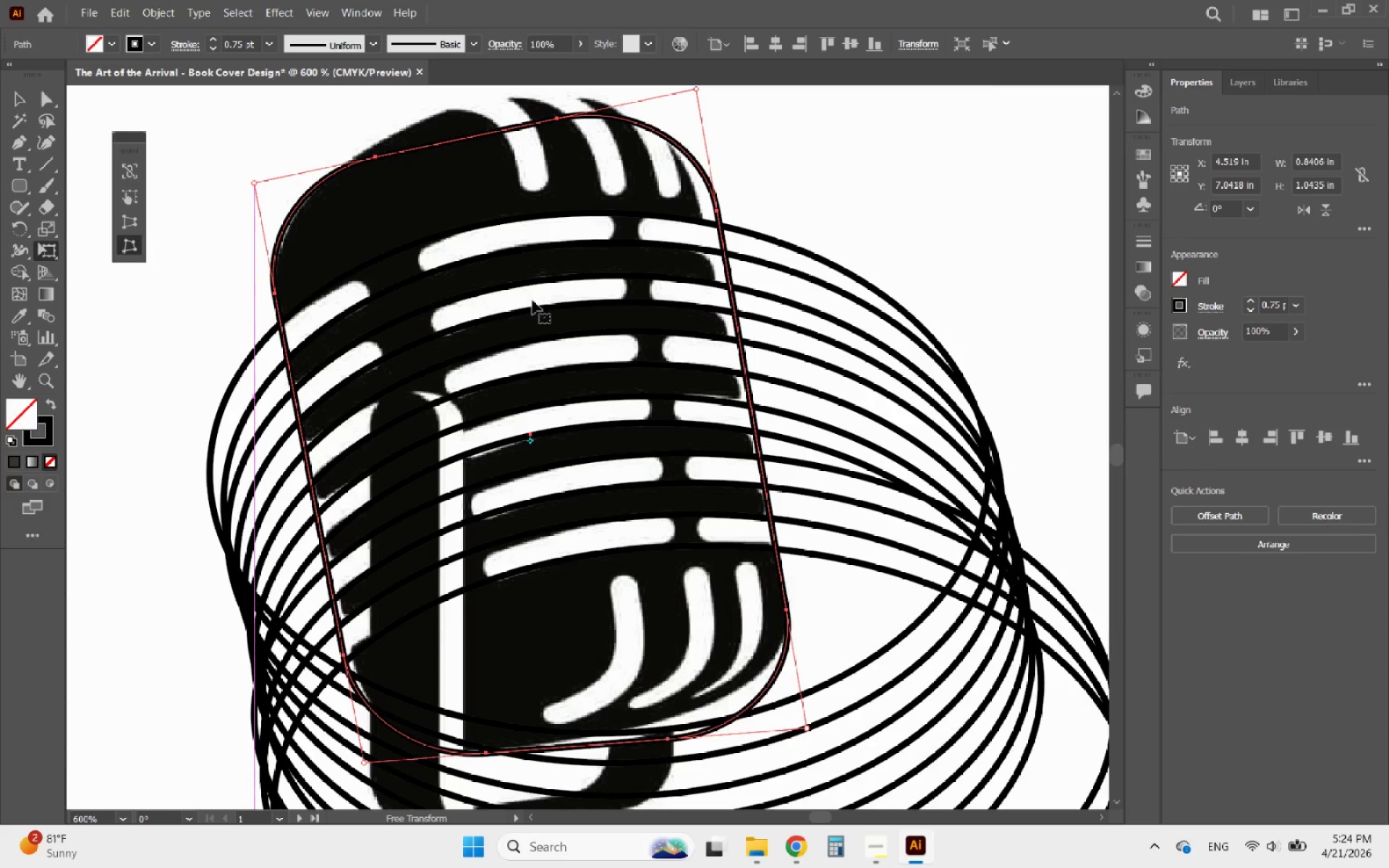 
hold_key(key=AltLeft, duration=1.02)
scroll: coordinate [646, 270], scroll_direction: down, amount: 1.0
 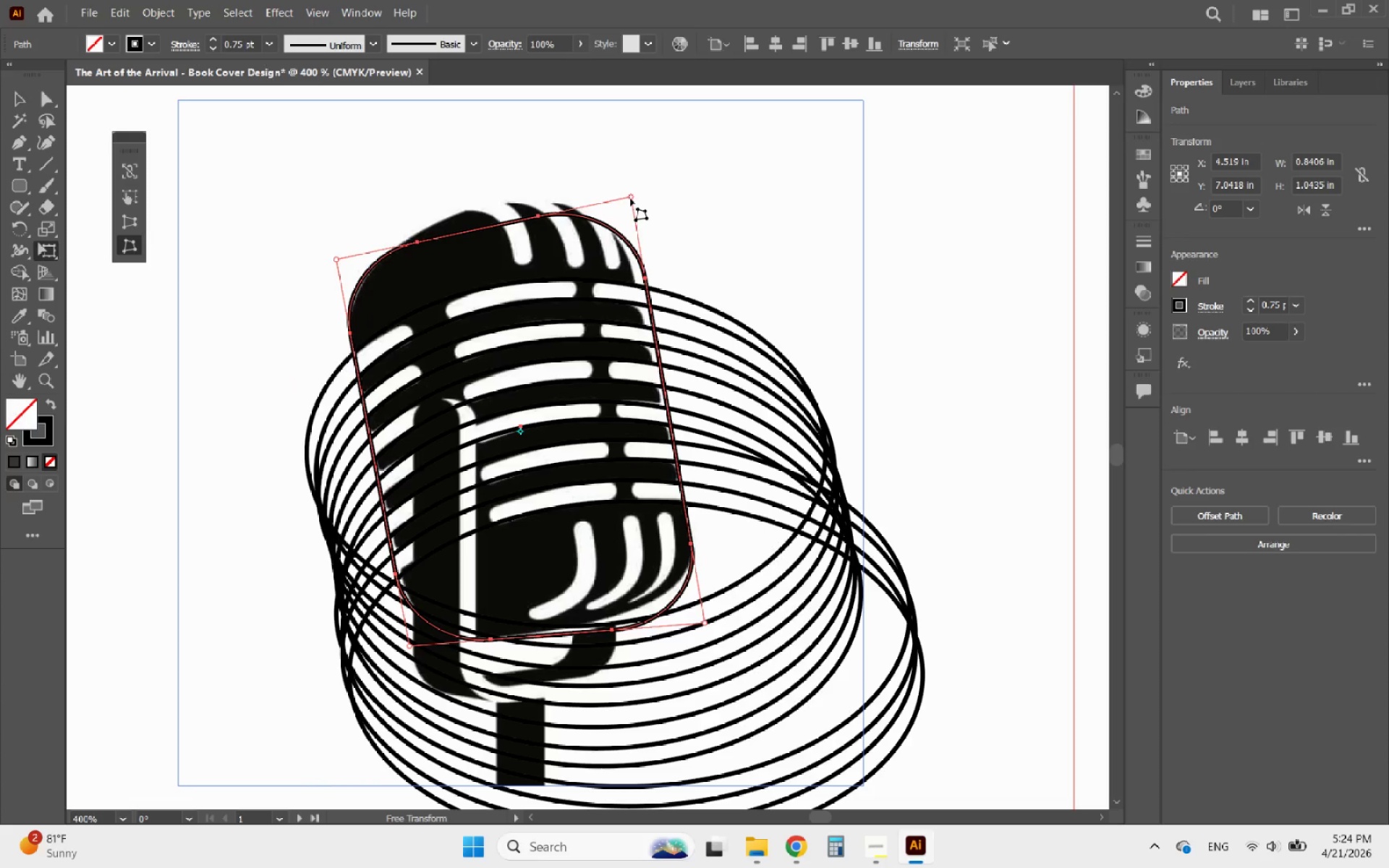 
left_click_drag(start_coordinate=[631, 196], to_coordinate=[603, 170])
 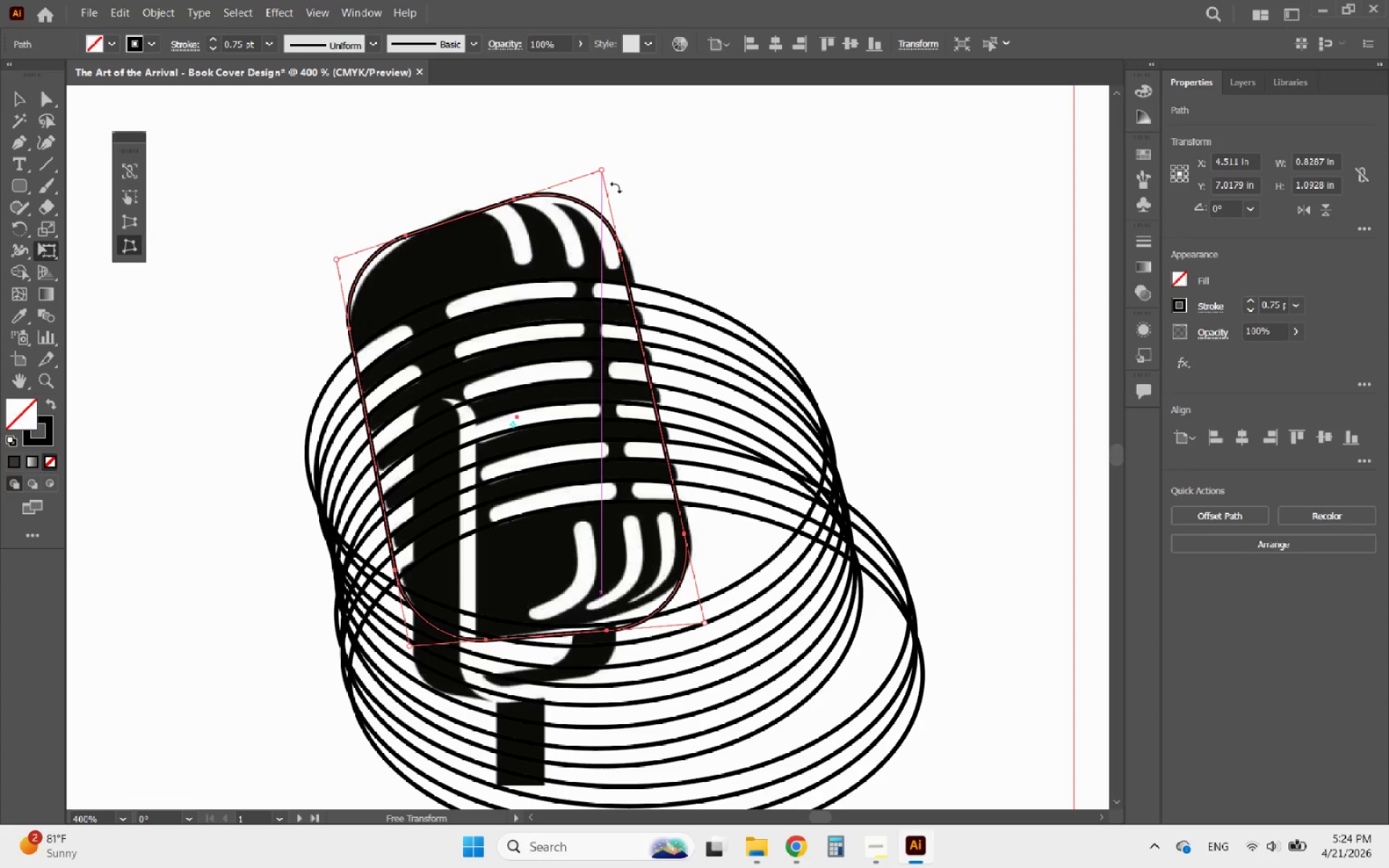 
right_click([603, 170])
 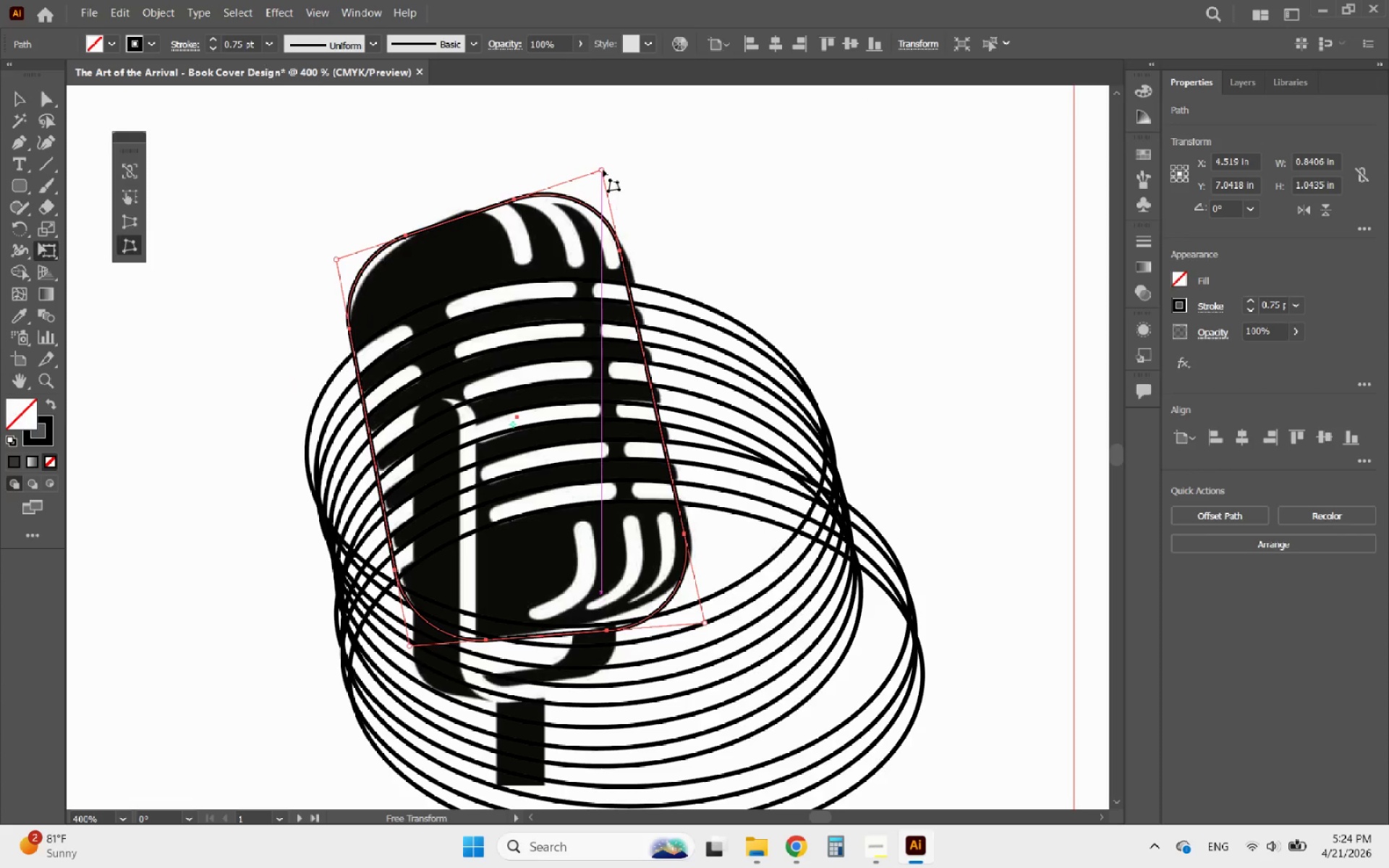 
left_click([603, 170])
 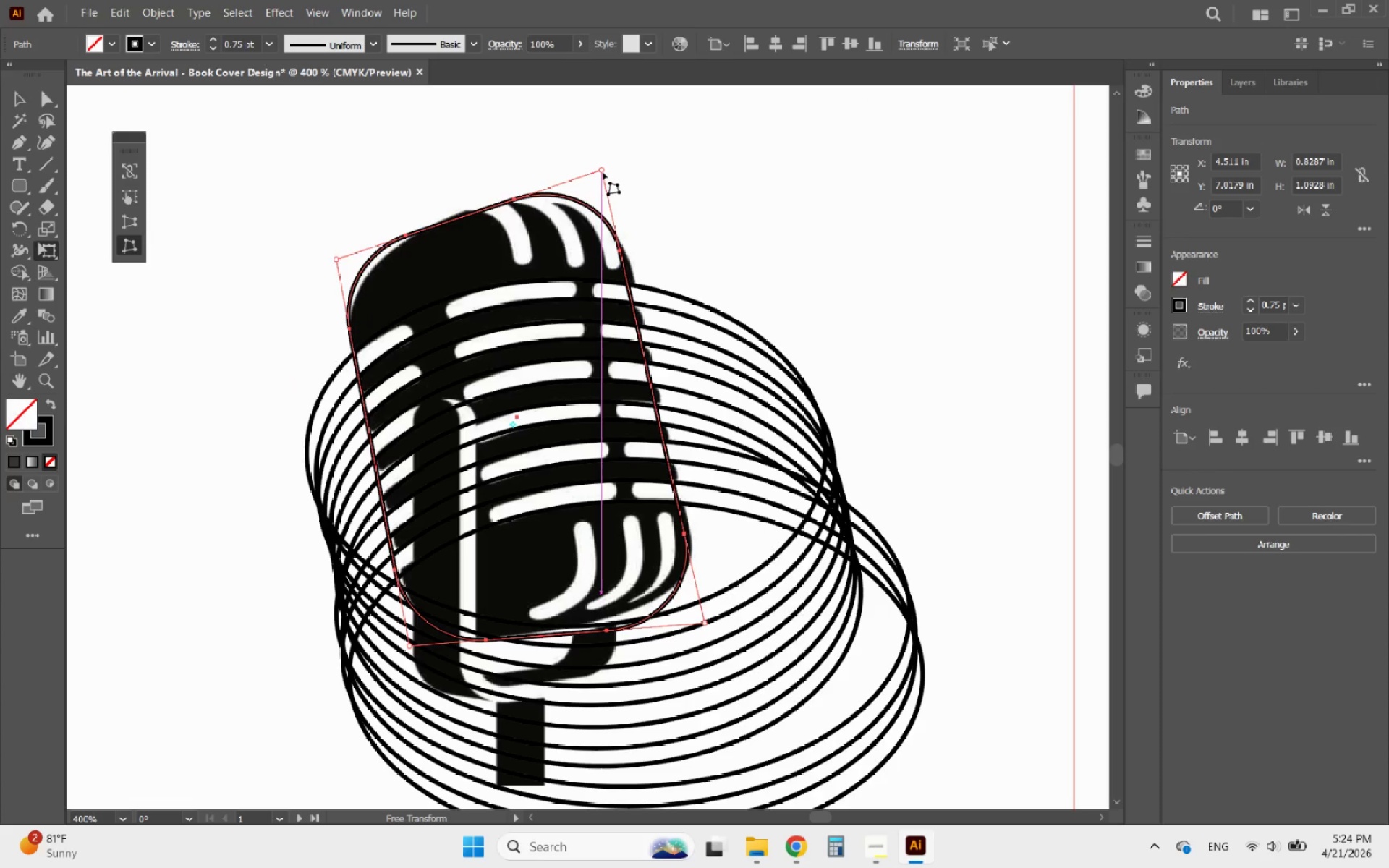 
left_click_drag(start_coordinate=[603, 169], to_coordinate=[608, 172])
 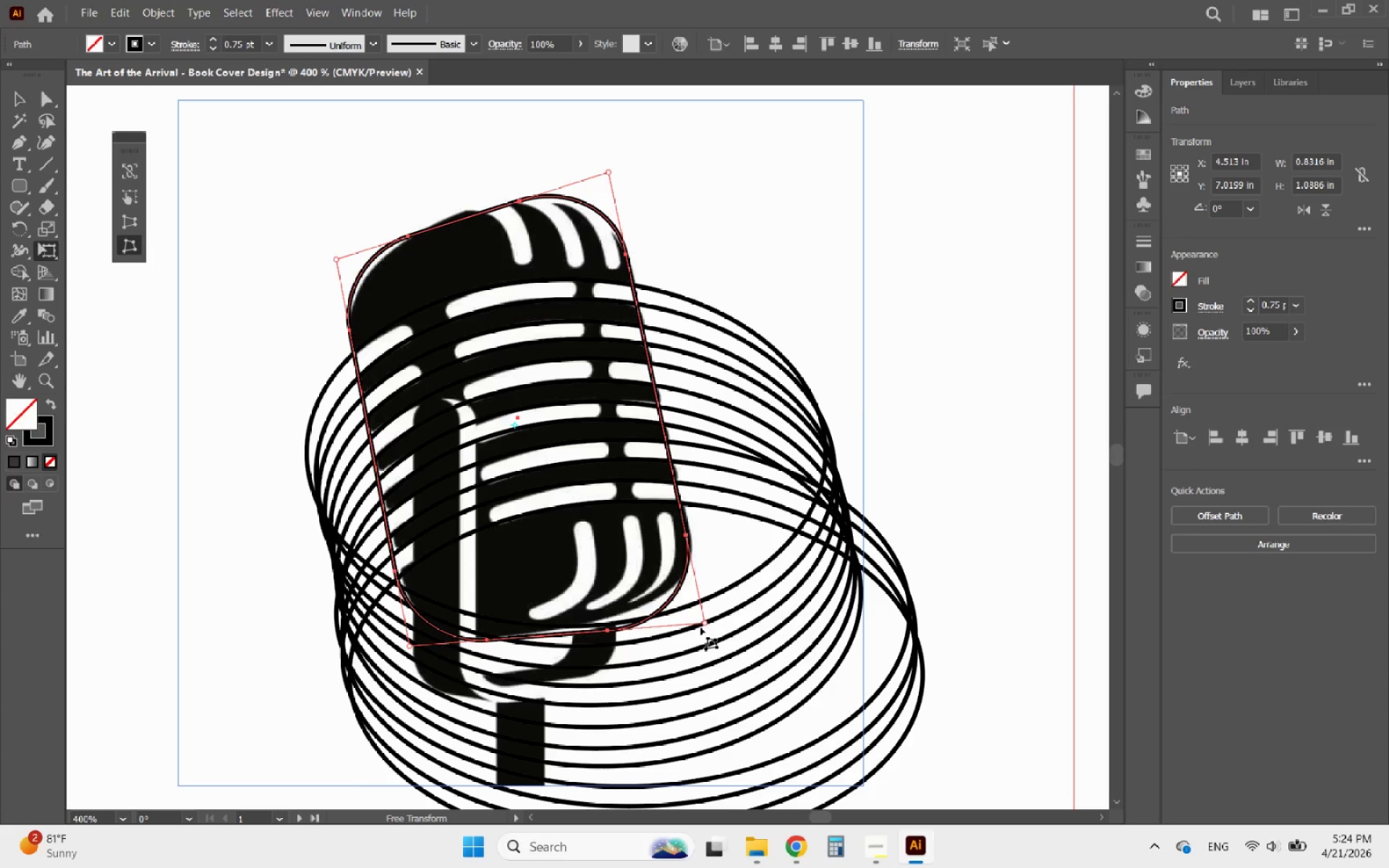 
left_click_drag(start_coordinate=[703, 622], to_coordinate=[713, 600])
 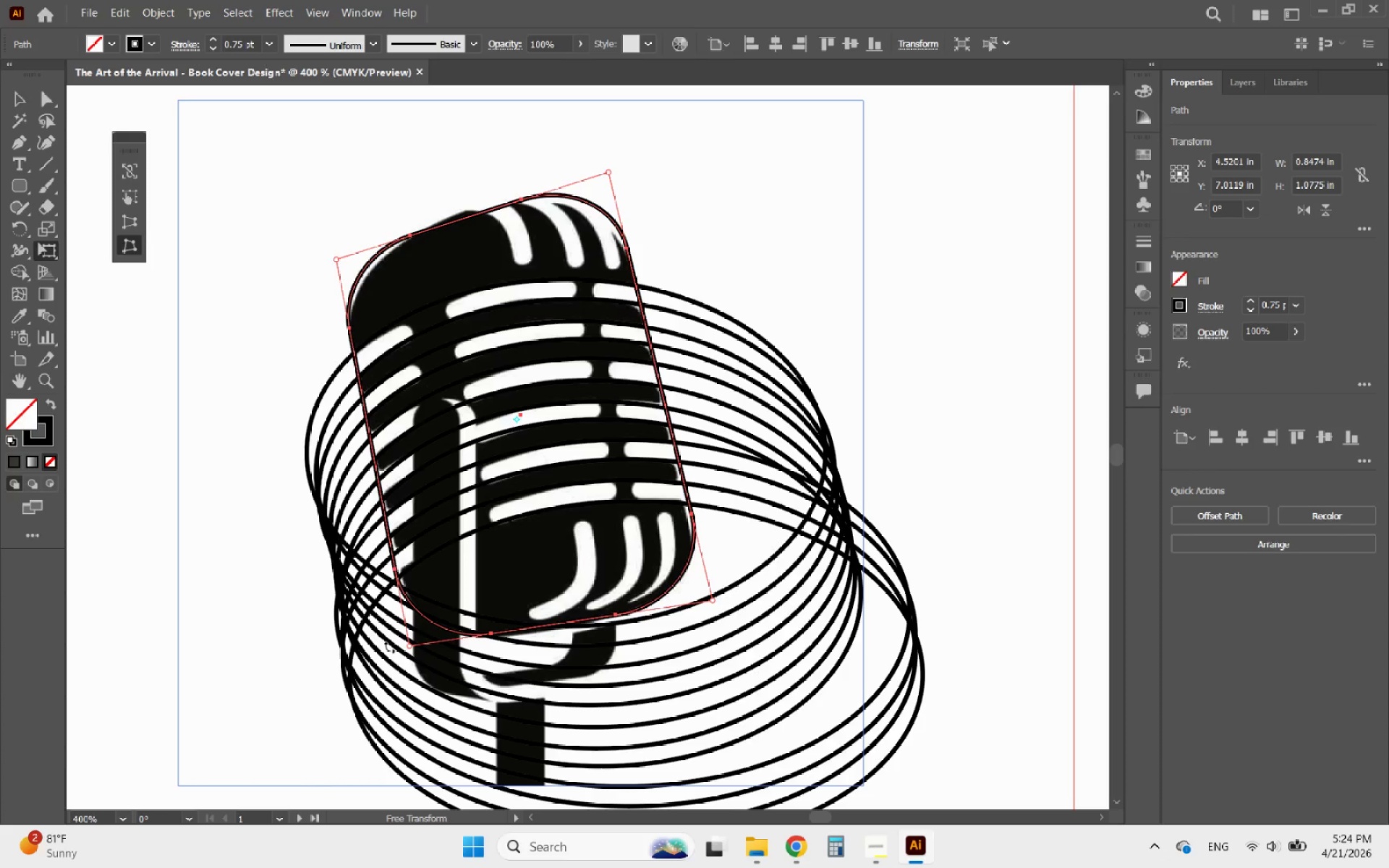 
hold_key(key=AltLeft, duration=0.55)
scroll: coordinate [392, 663], scroll_direction: up, amount: 2.0
 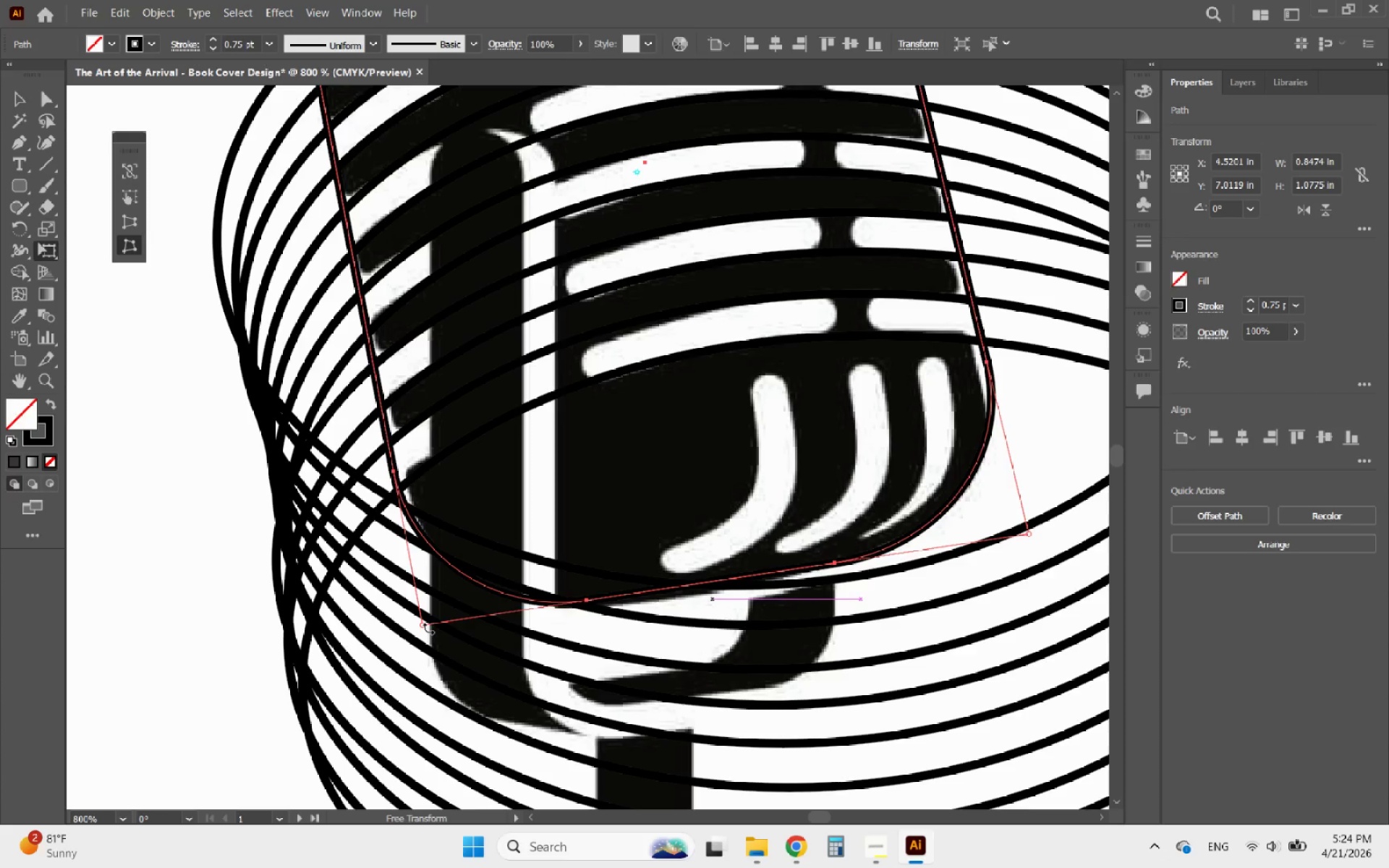 
left_click_drag(start_coordinate=[420, 627], to_coordinate=[428, 622])
 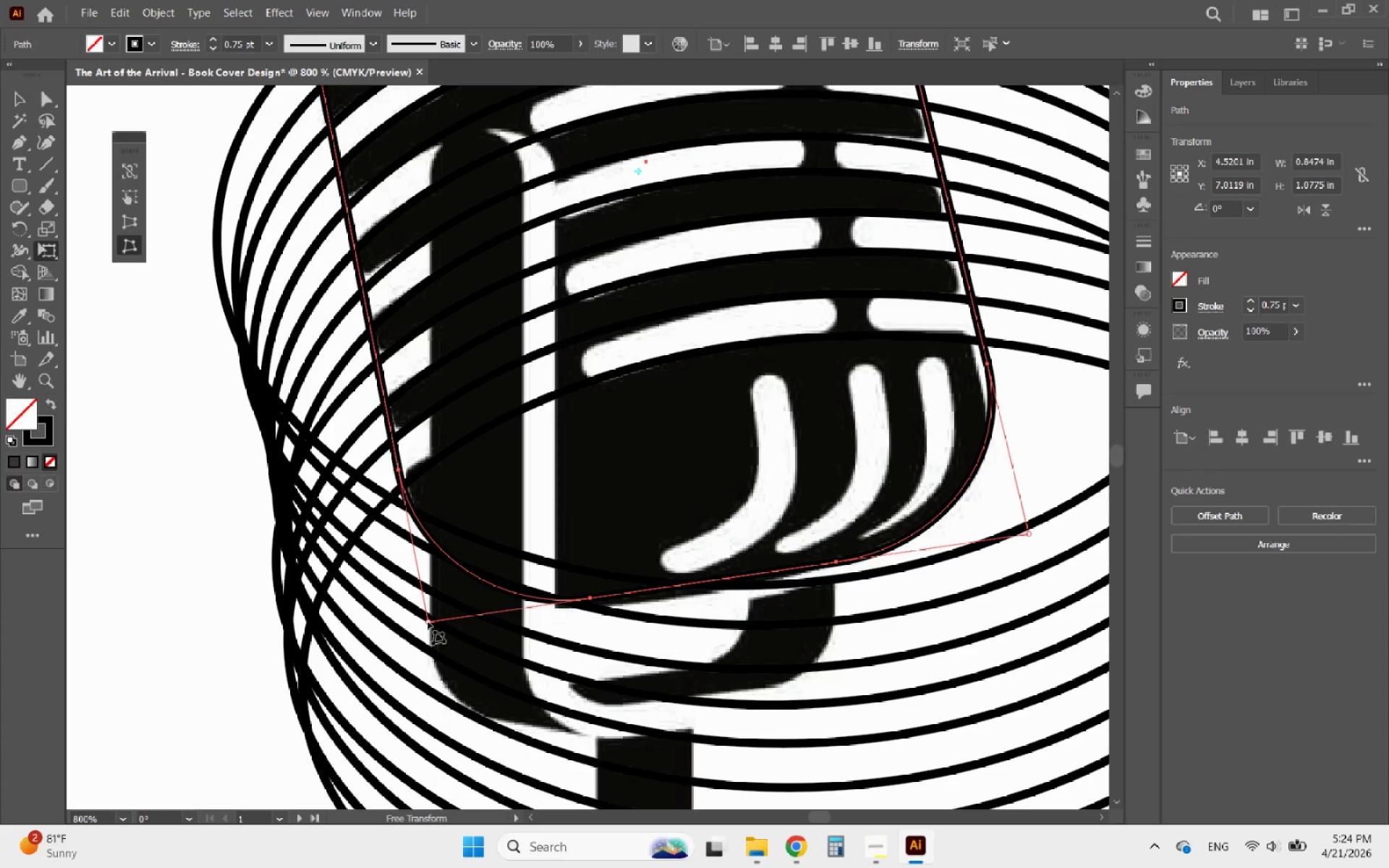 
hold_key(key=AltLeft, duration=0.77)
scroll: coordinate [476, 639], scroll_direction: down, amount: 2.0
 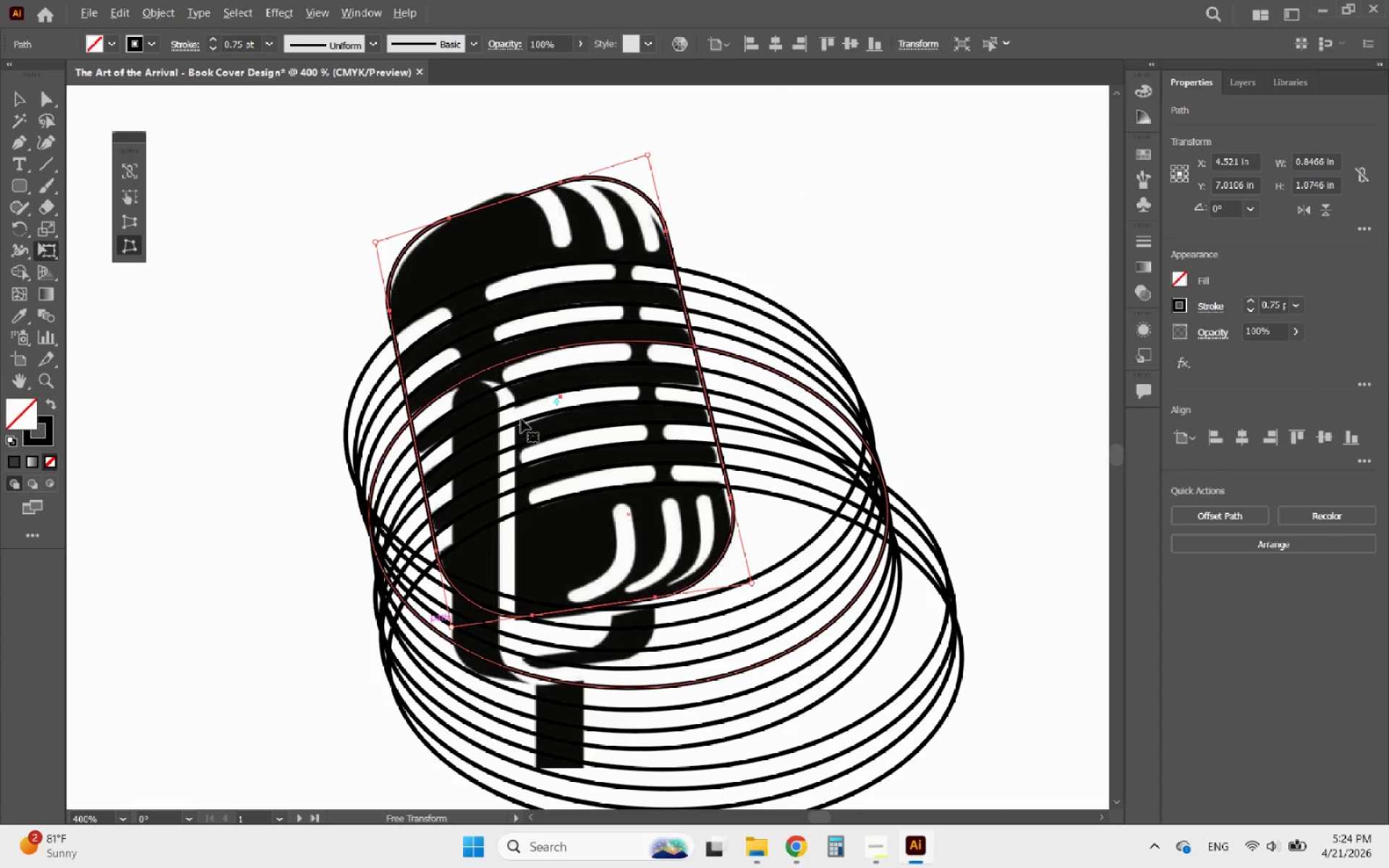 
hold_key(key=AltLeft, duration=0.72)
scroll: coordinate [471, 172], scroll_direction: up, amount: 2.0
 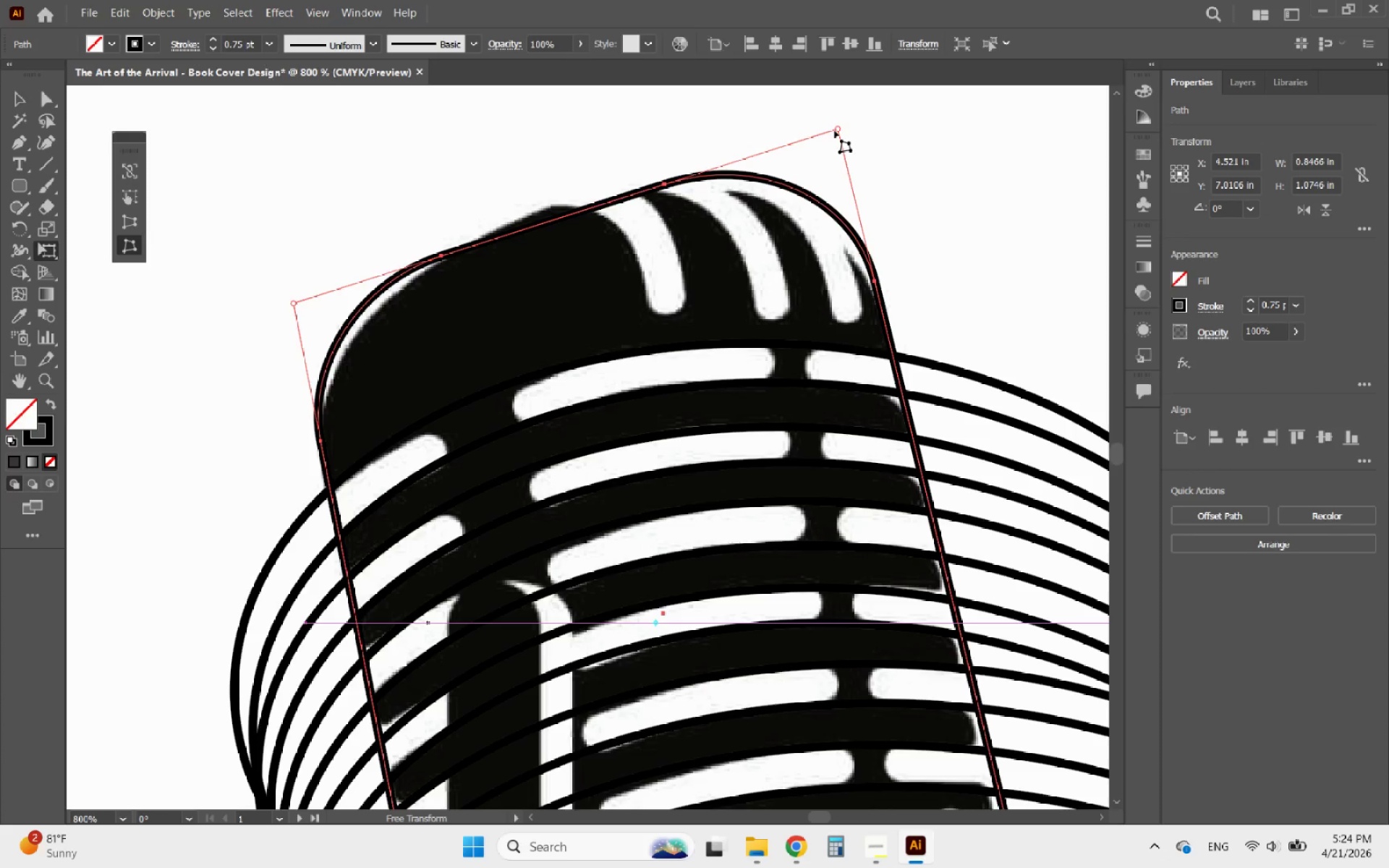 
hold_key(key=AltLeft, duration=0.66)
scroll: coordinate [391, 237], scroll_direction: down, amount: 2.0
 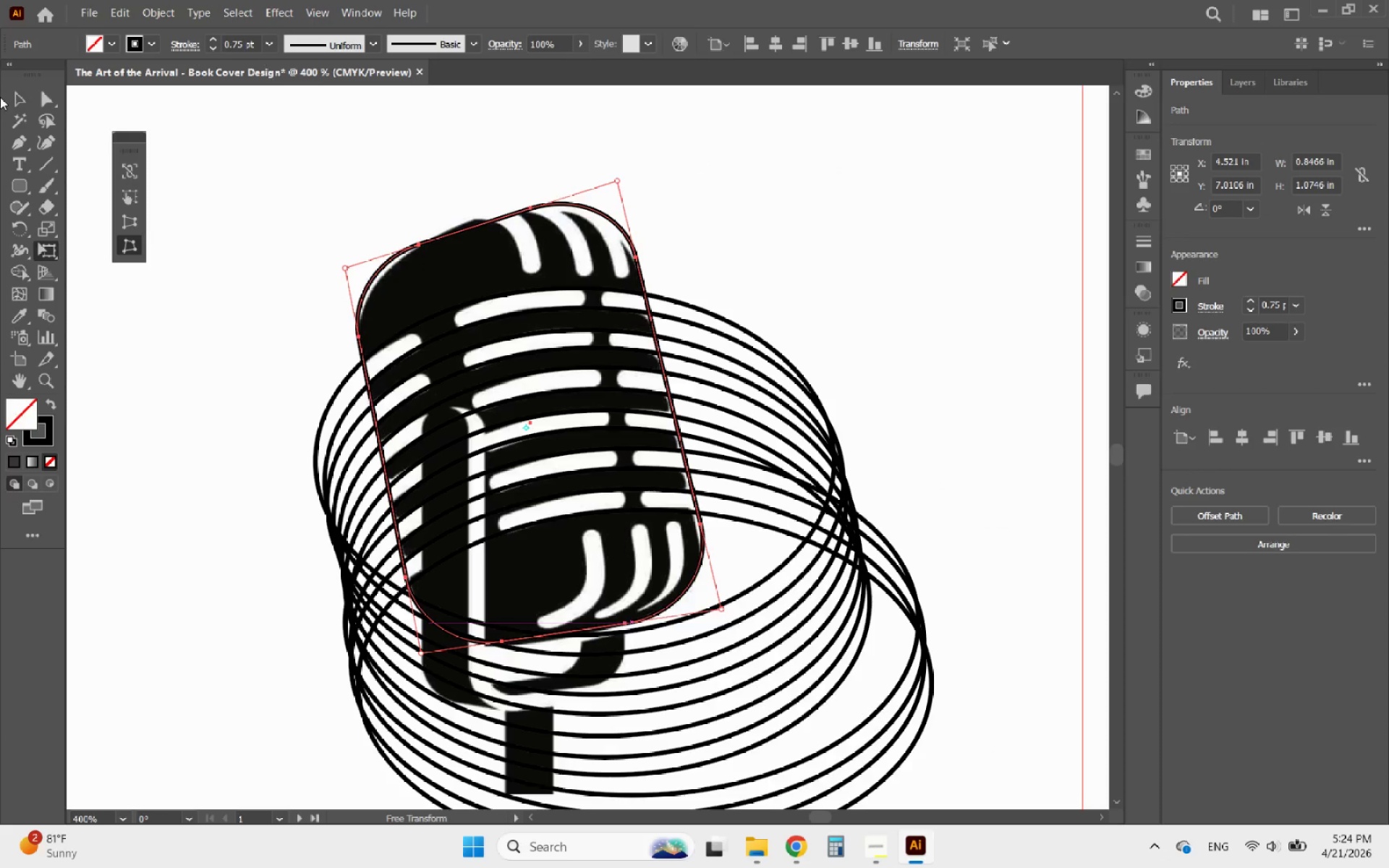 
left_click([18, 96])
 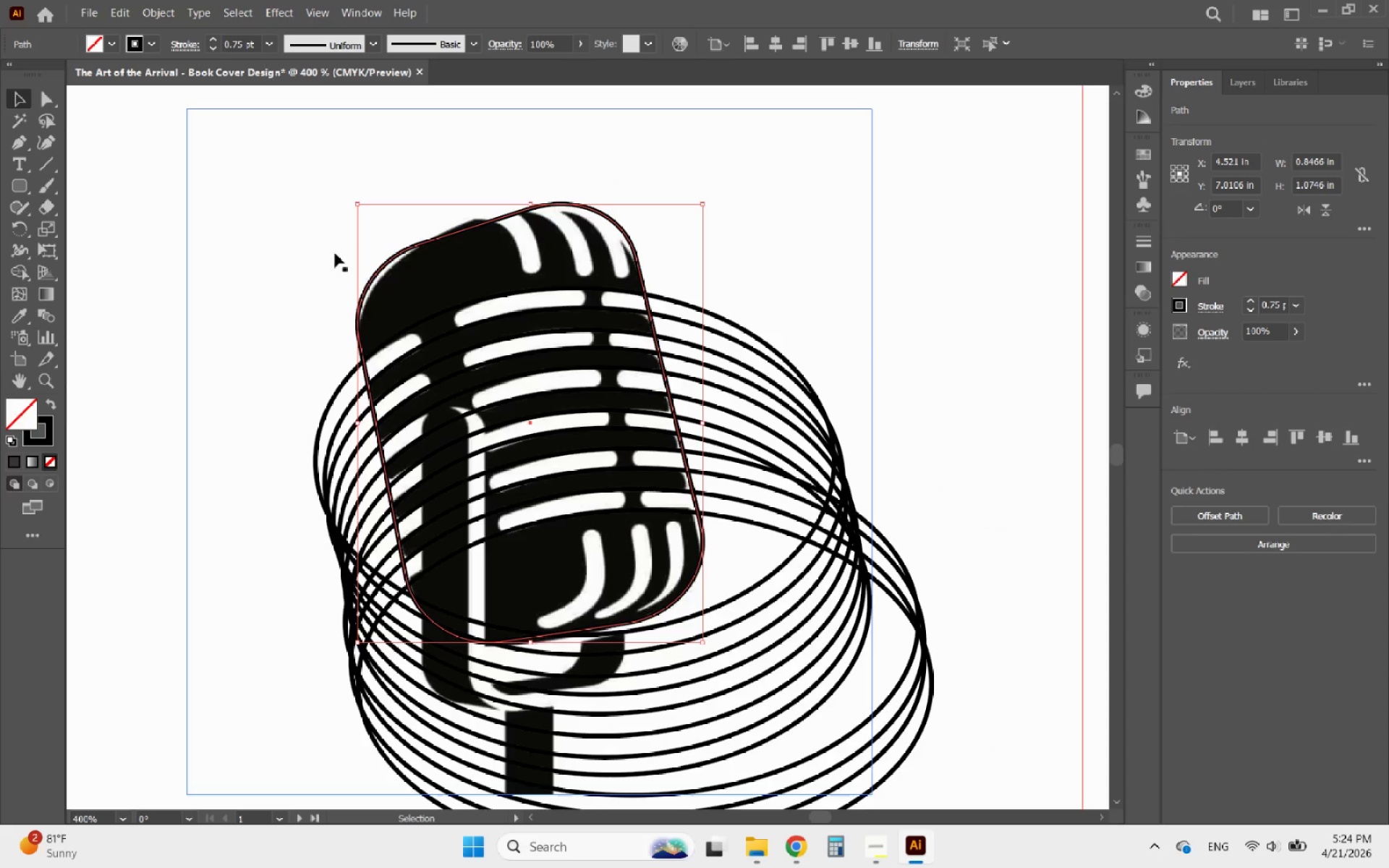 
hold_key(key=AltLeft, duration=0.58)
scroll: coordinate [443, 317], scroll_direction: down, amount: 2.0
 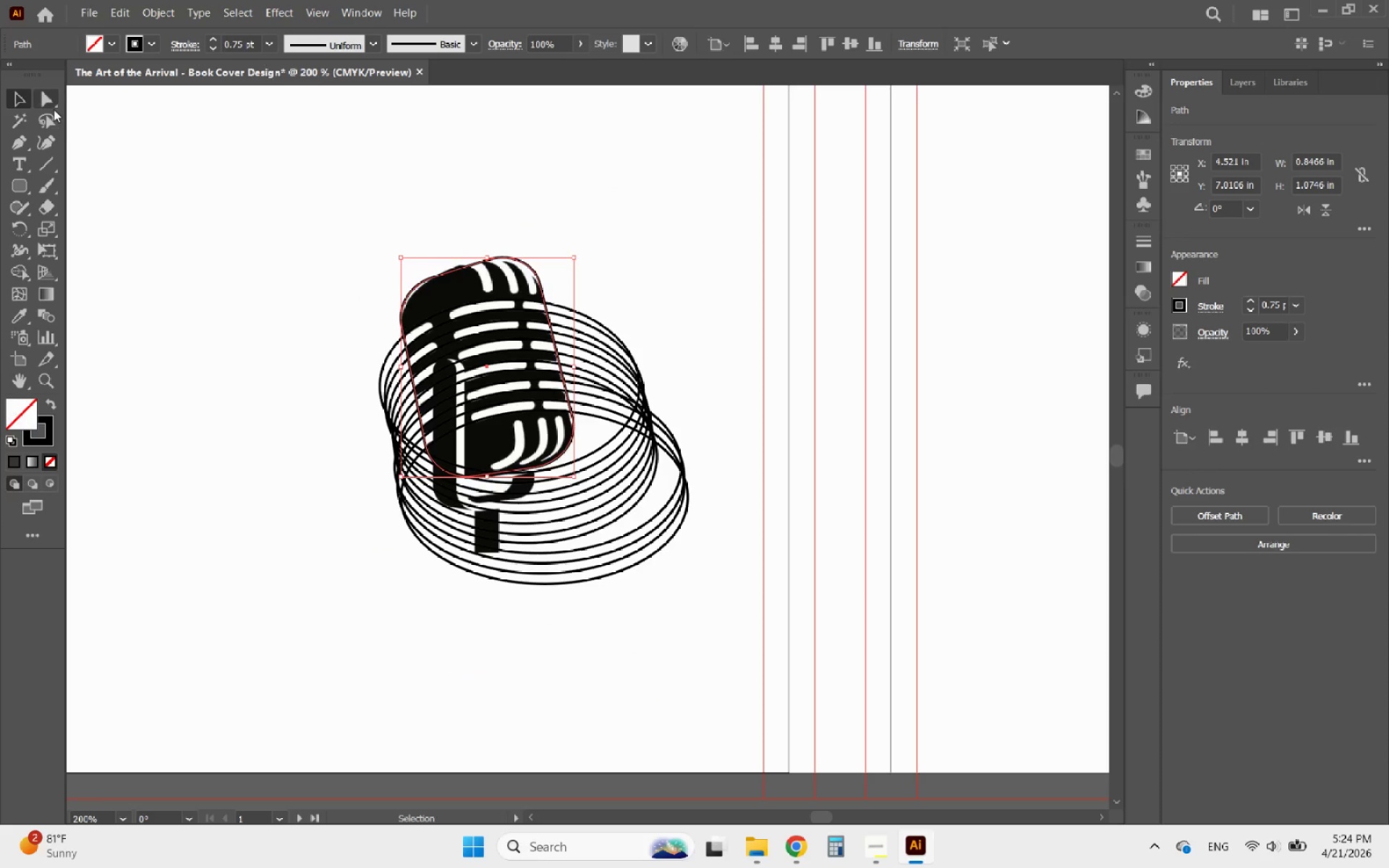 
left_click([46, 106])
 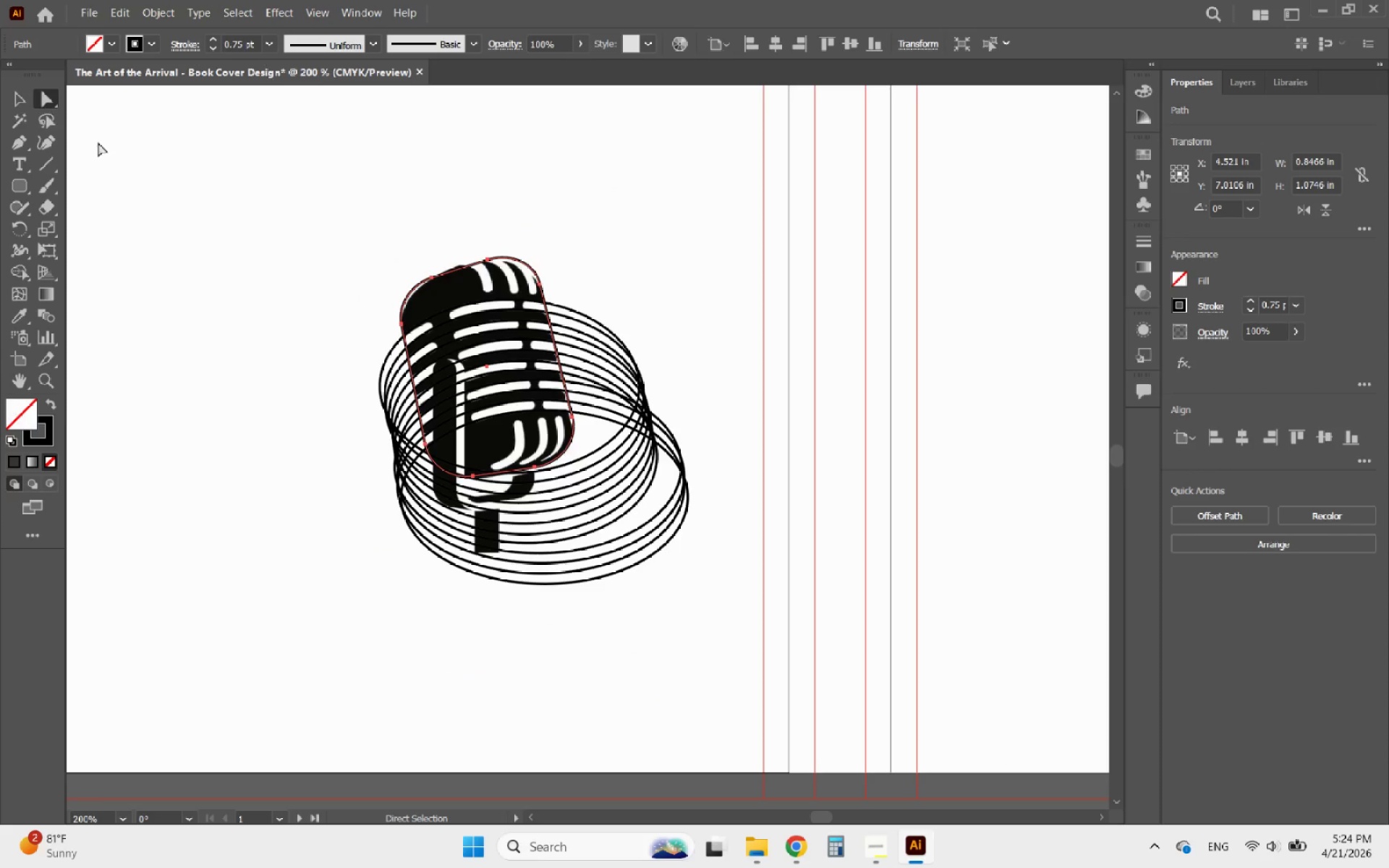 
hold_key(key=AltLeft, duration=0.92)
scroll: coordinate [422, 301], scroll_direction: up, amount: 2.0
 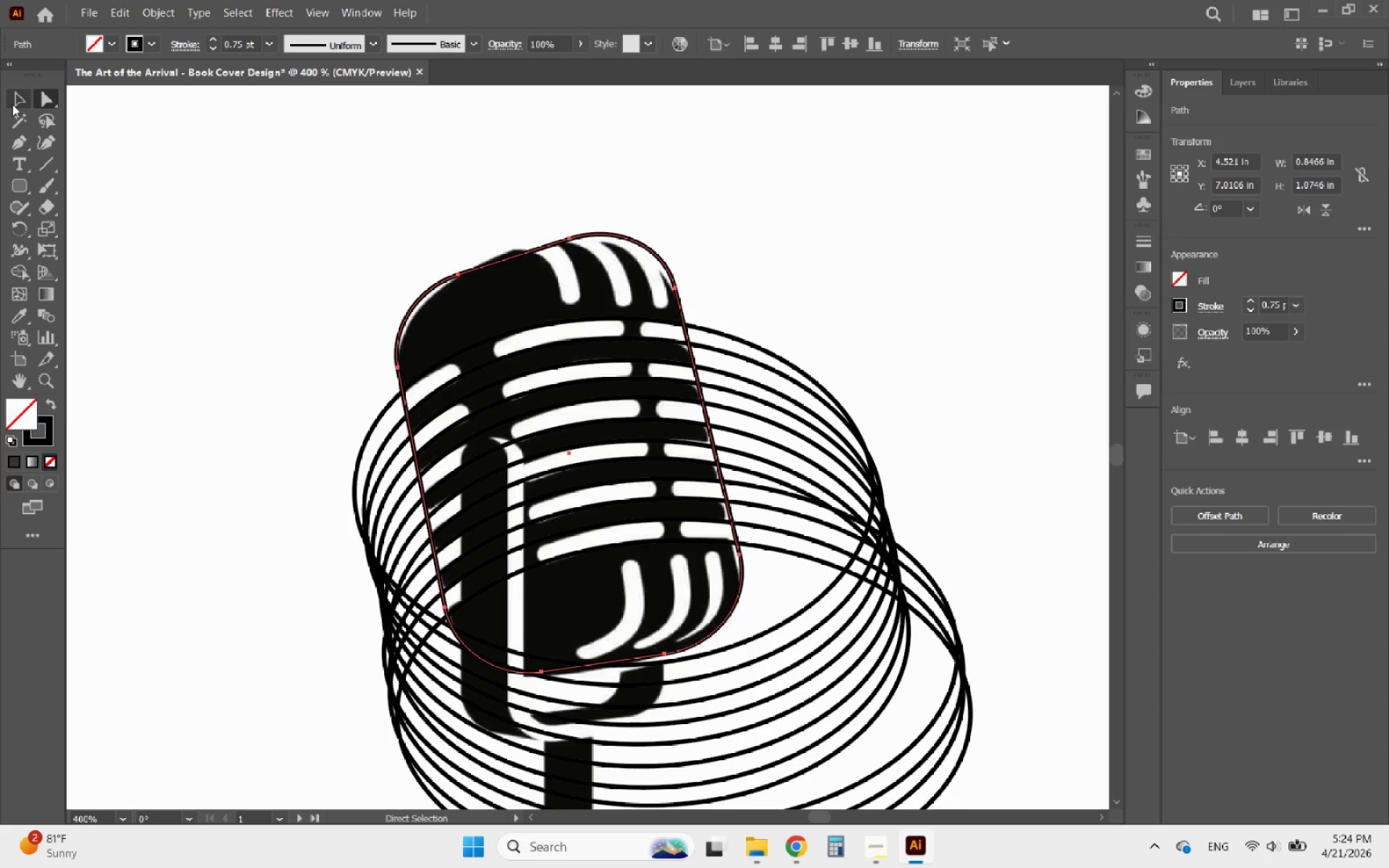 
double_click([226, 200])
 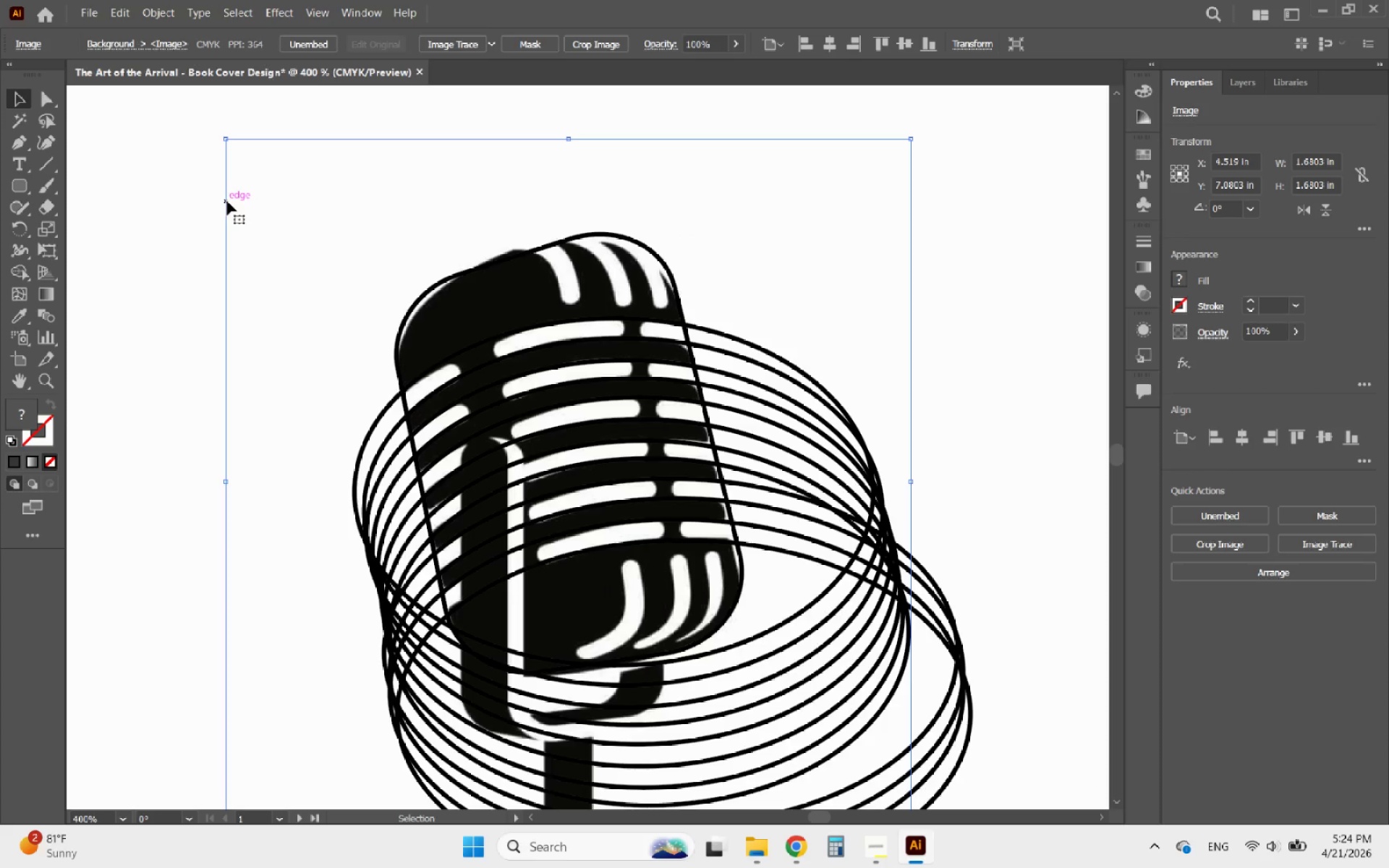 
key(Alt+AltLeft)
 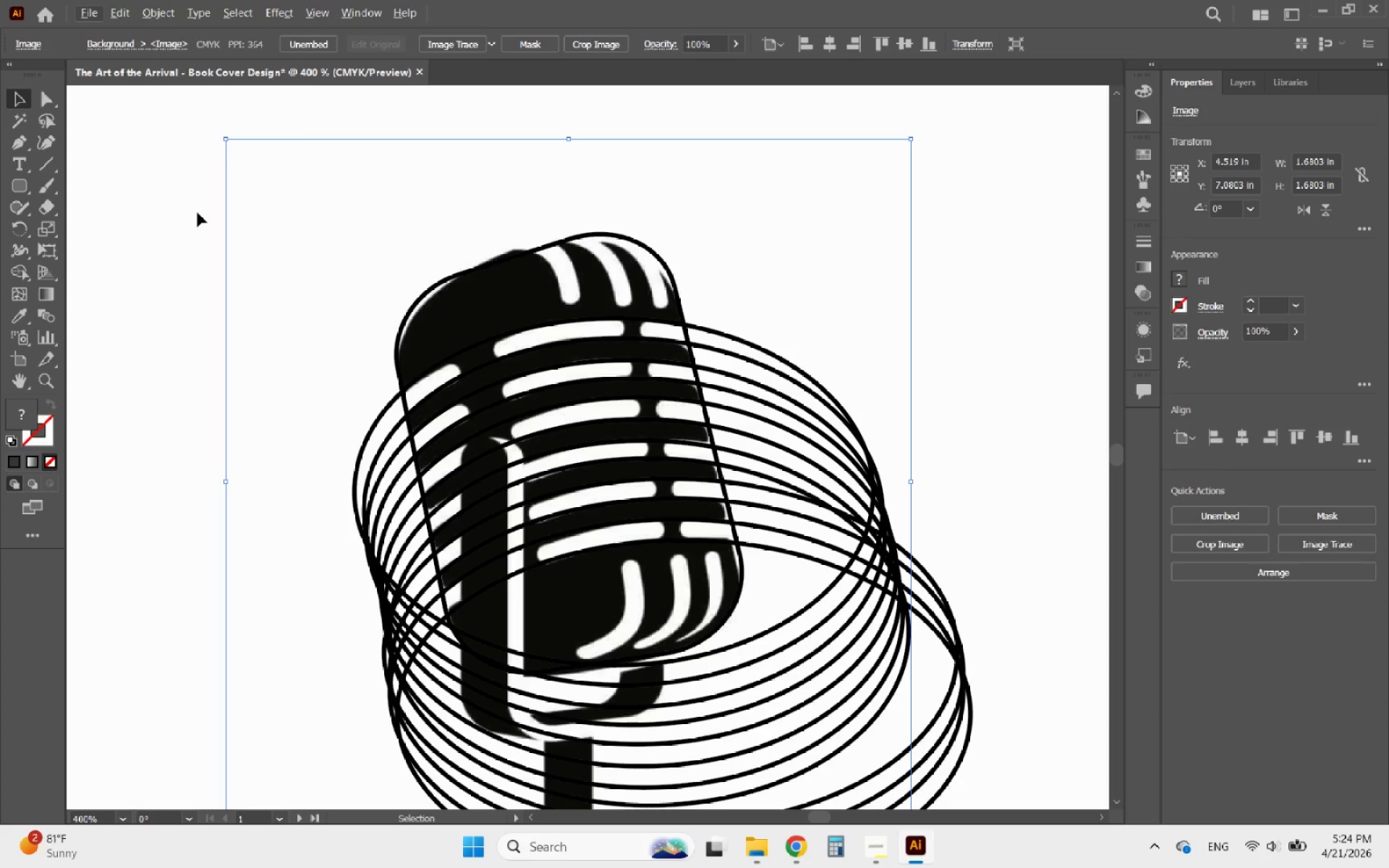 
left_click([197, 213])
 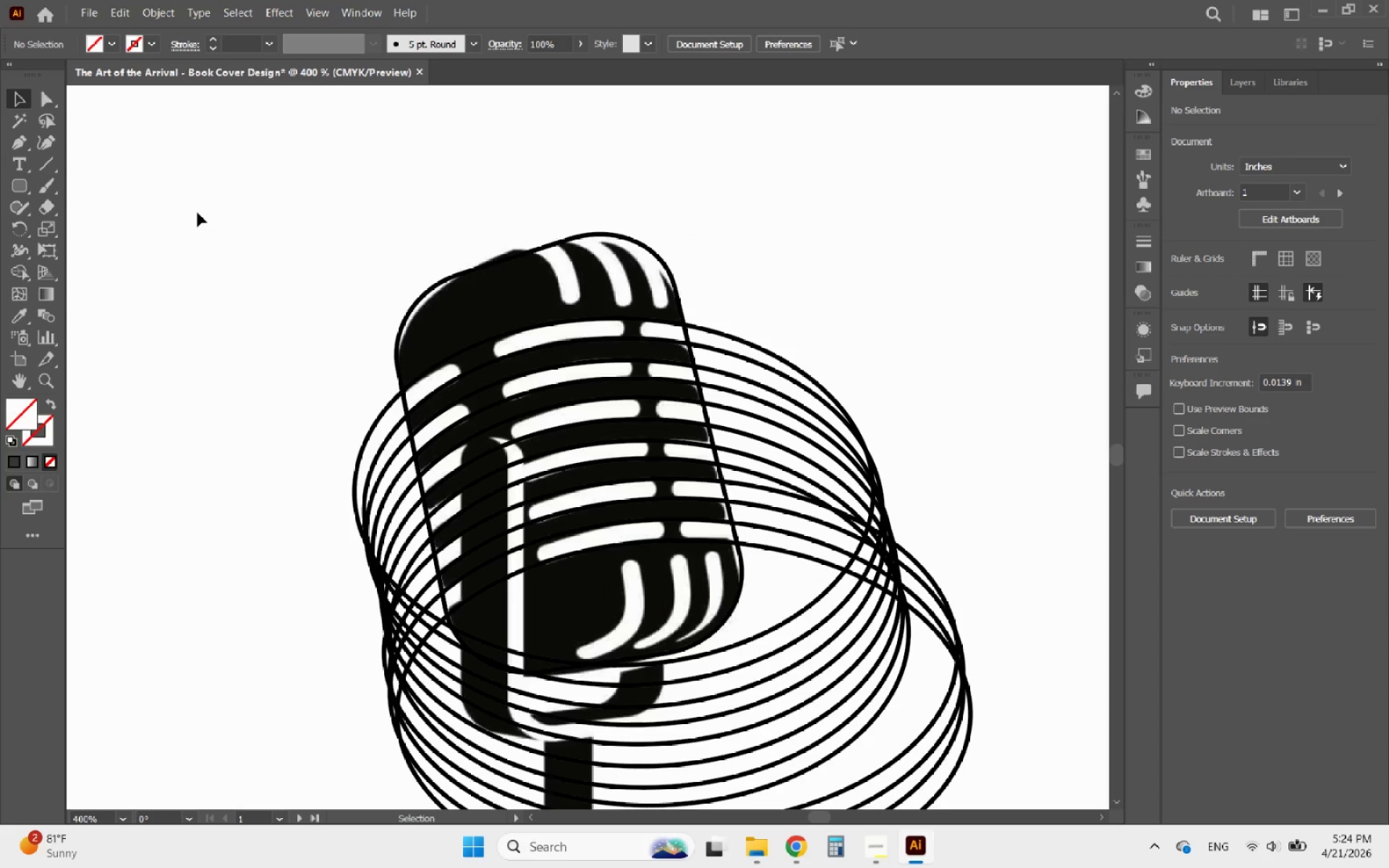 
hold_key(key=AltLeft, duration=1.3)
scroll: coordinate [197, 213], scroll_direction: down, amount: 1.0
 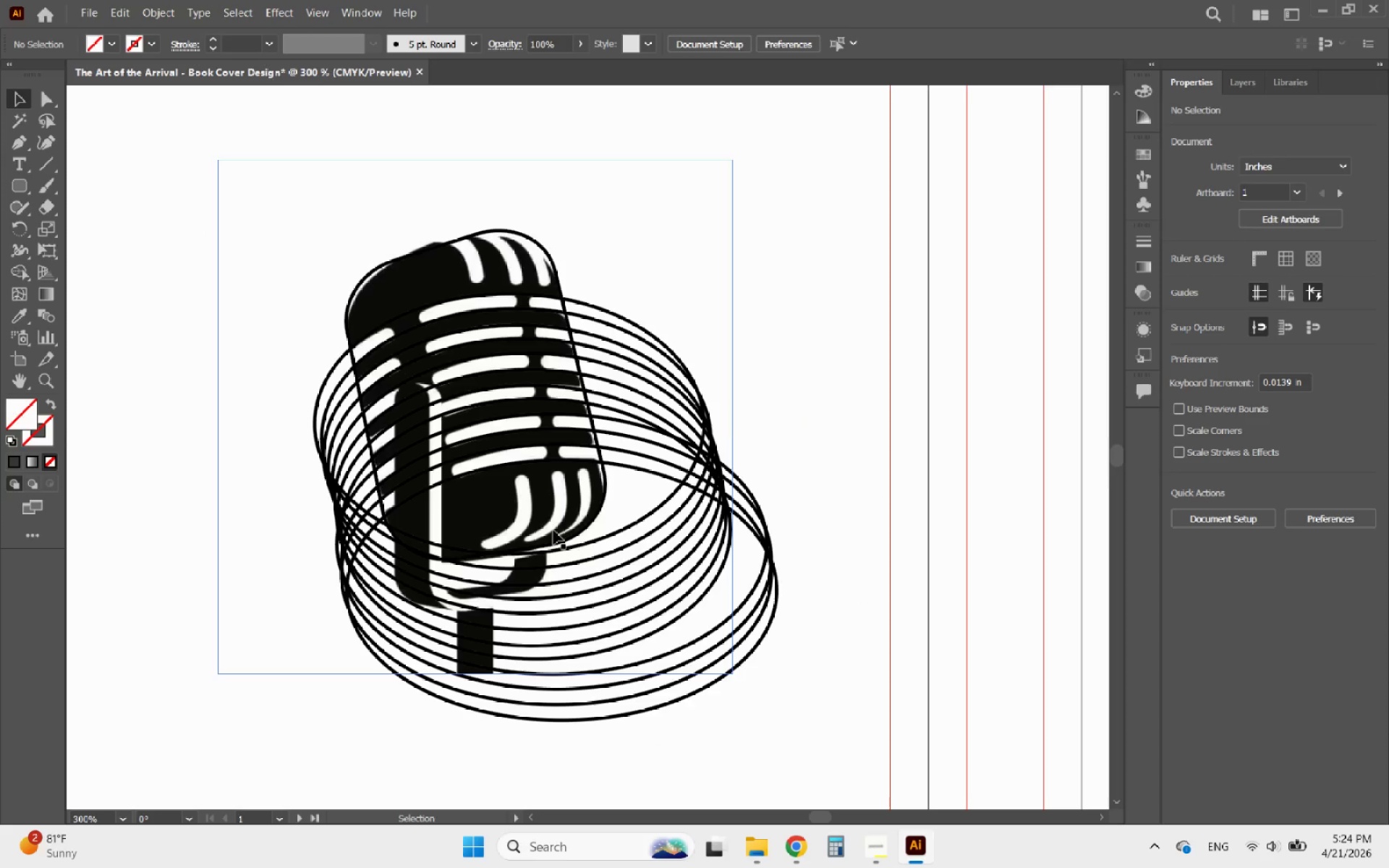 
left_click_drag(start_coordinate=[761, 707], to_coordinate=[145, 199])
 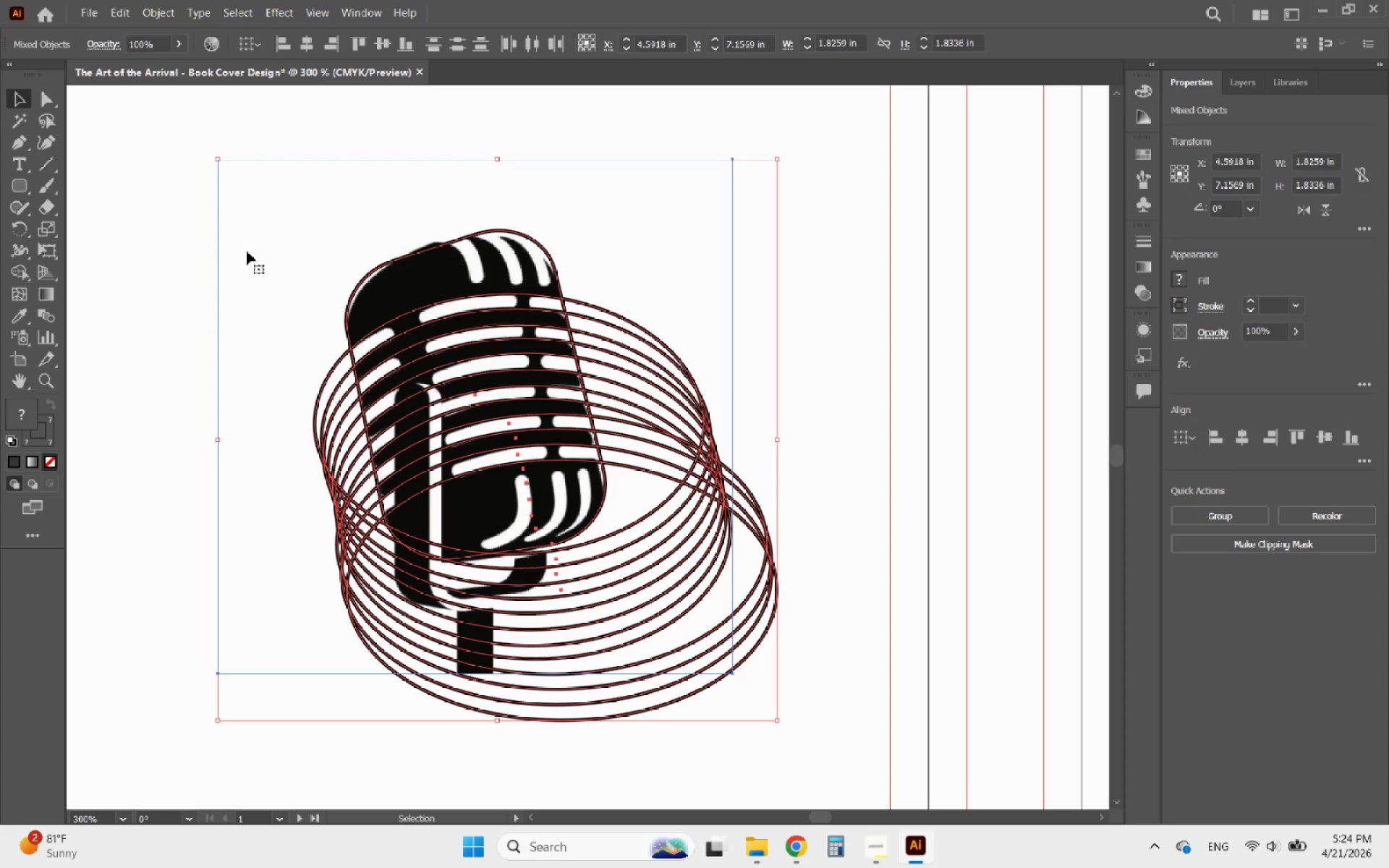 
hold_key(key=ShiftLeft, duration=0.48)
 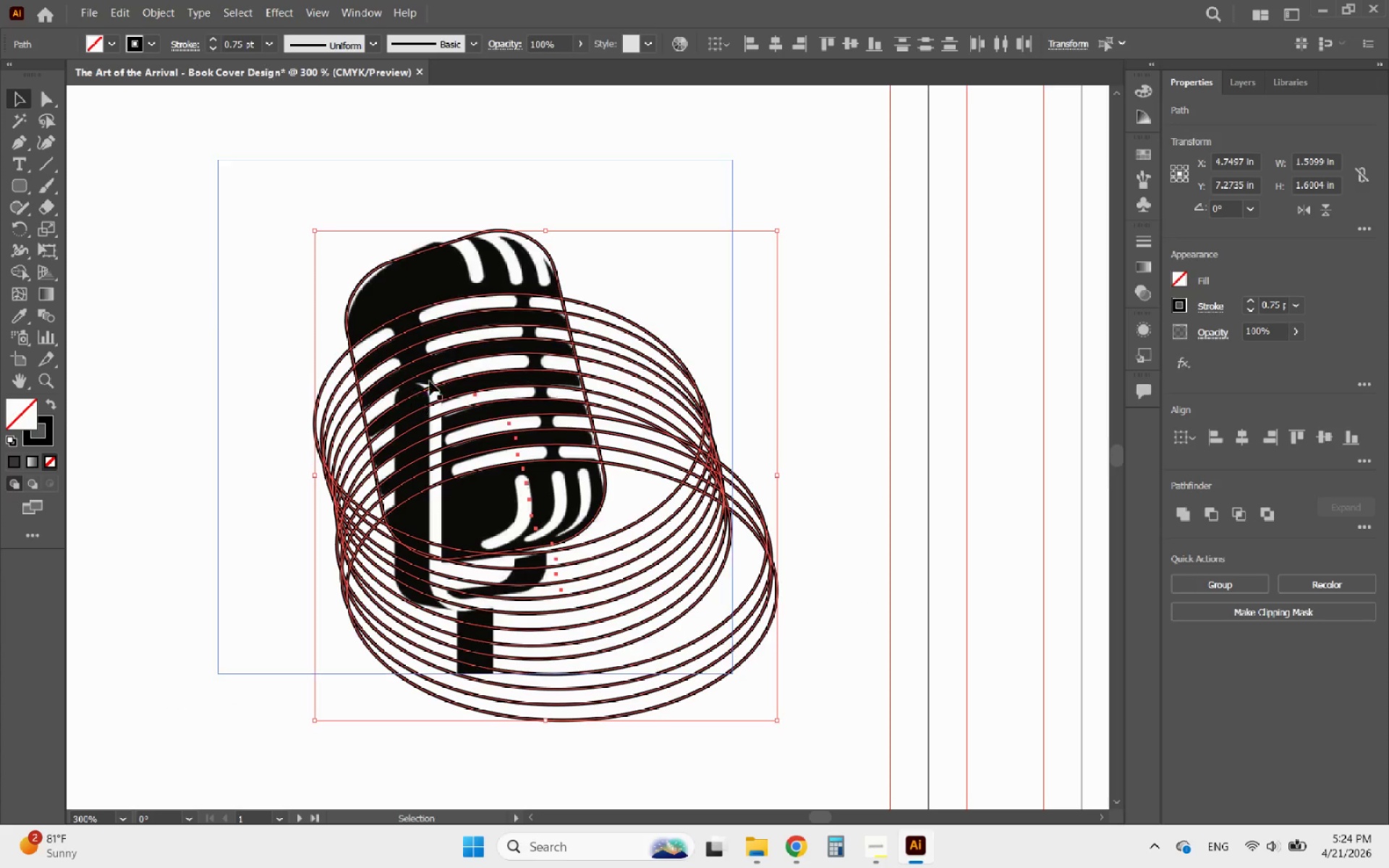 
hold_key(key=AltLeft, duration=1.27)
scroll: coordinate [382, 331], scroll_direction: up, amount: 2.0
 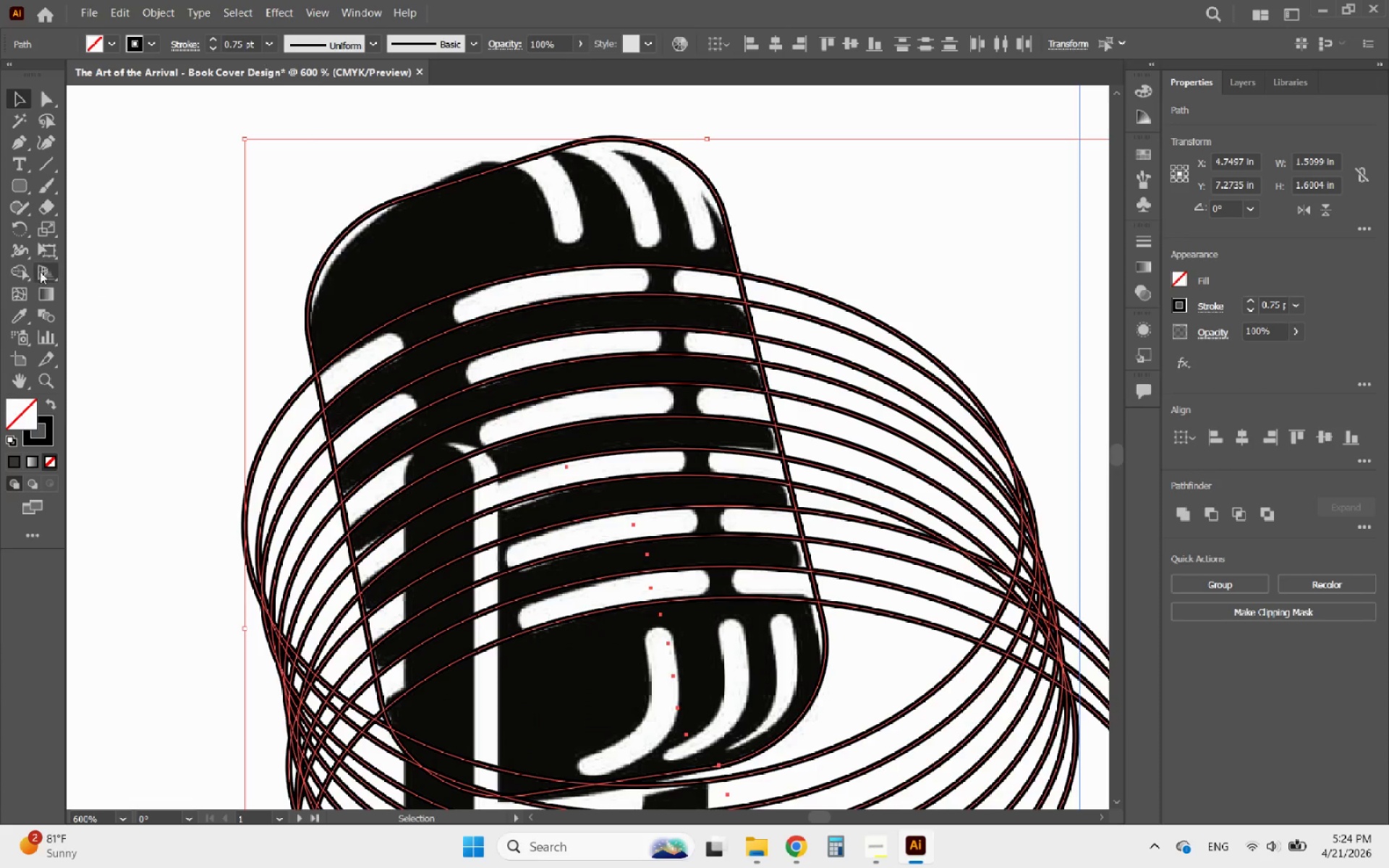 
left_click([17, 272])
 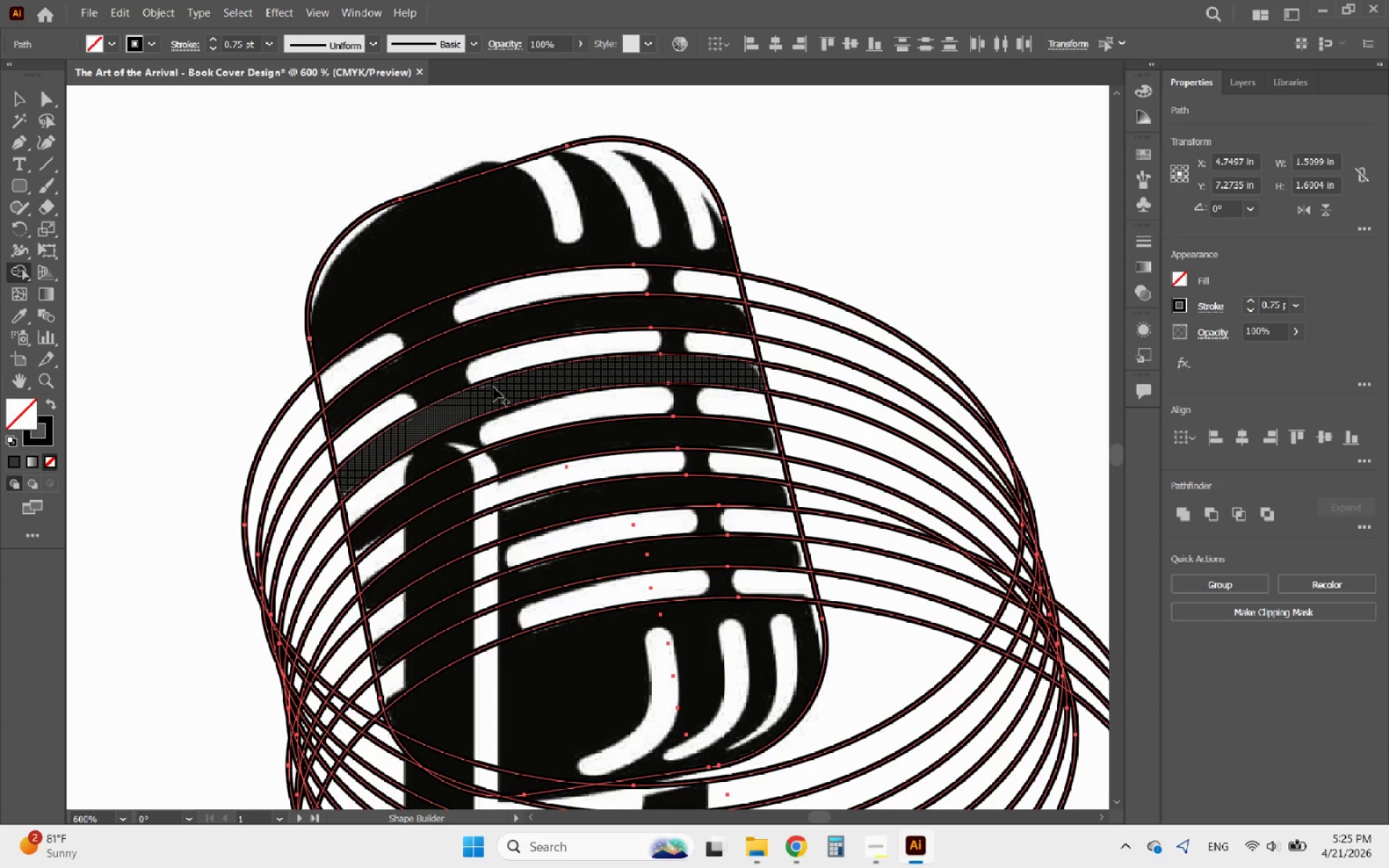 
wait(13.77)
 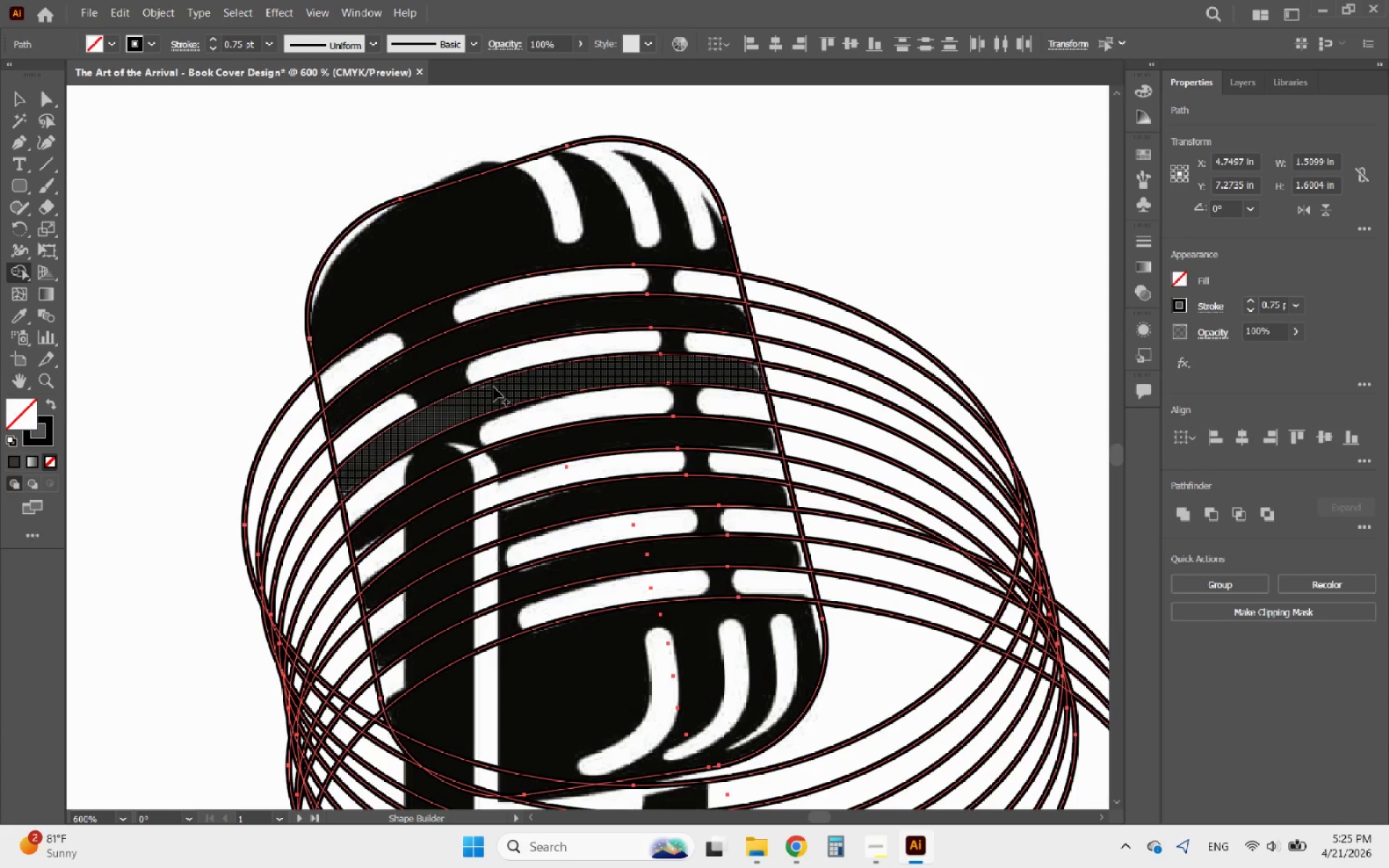 
scroll: coordinate [519, 462], scroll_direction: down, amount: 2.0
 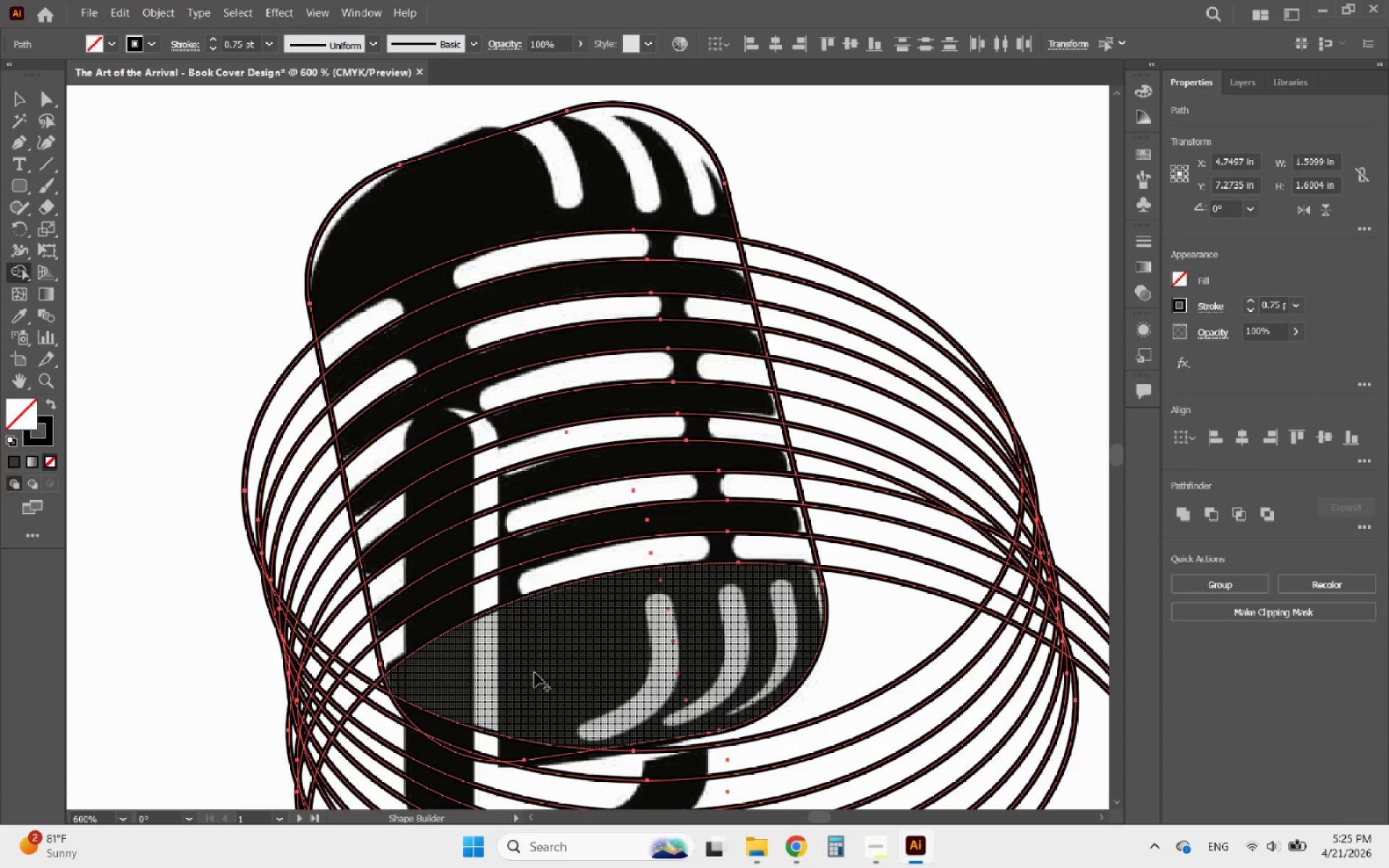 
hold_key(key=AltLeft, duration=1.56)
scroll: coordinate [487, 619], scroll_direction: down, amount: 1.0
 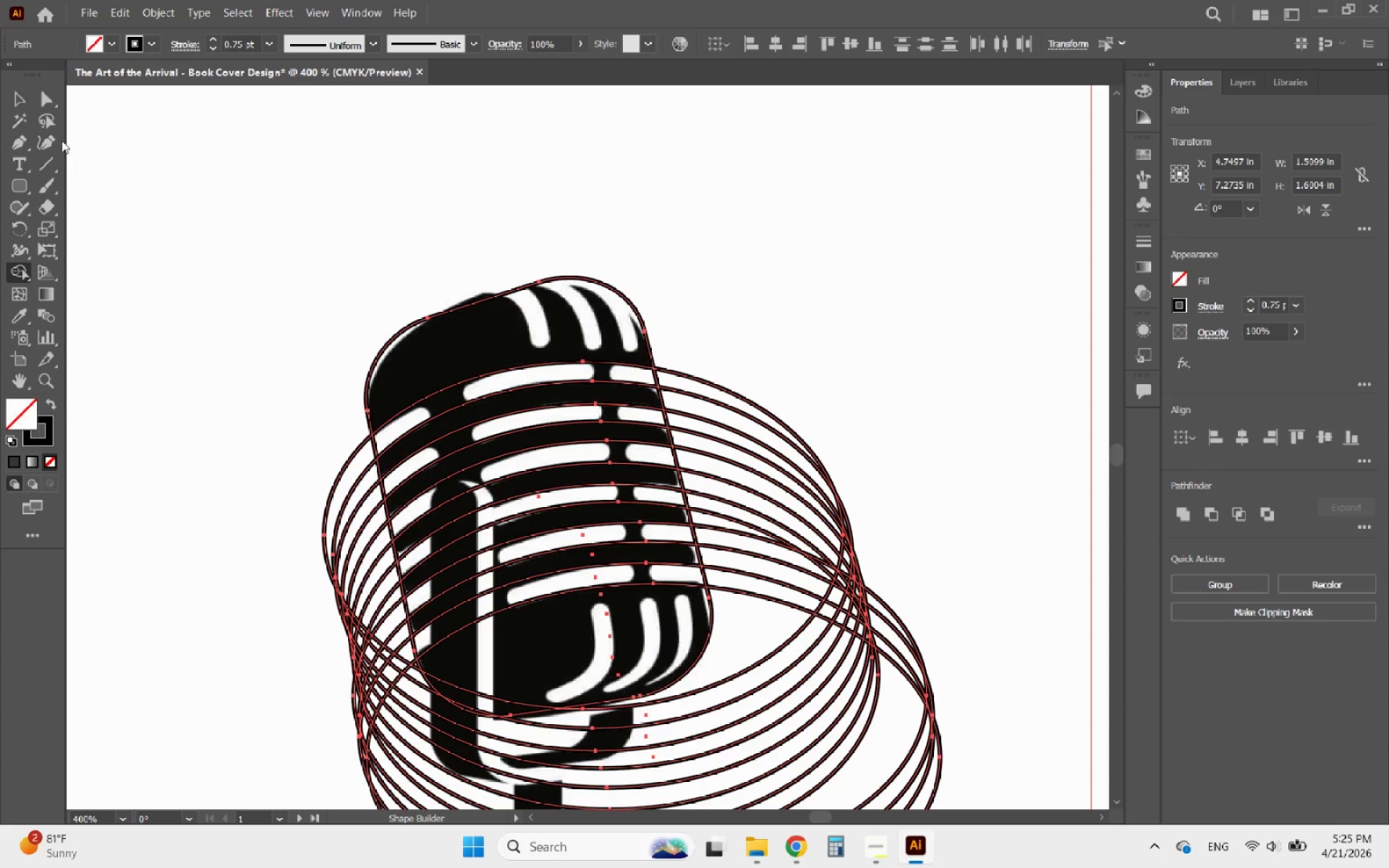 
left_click([17, 98])
 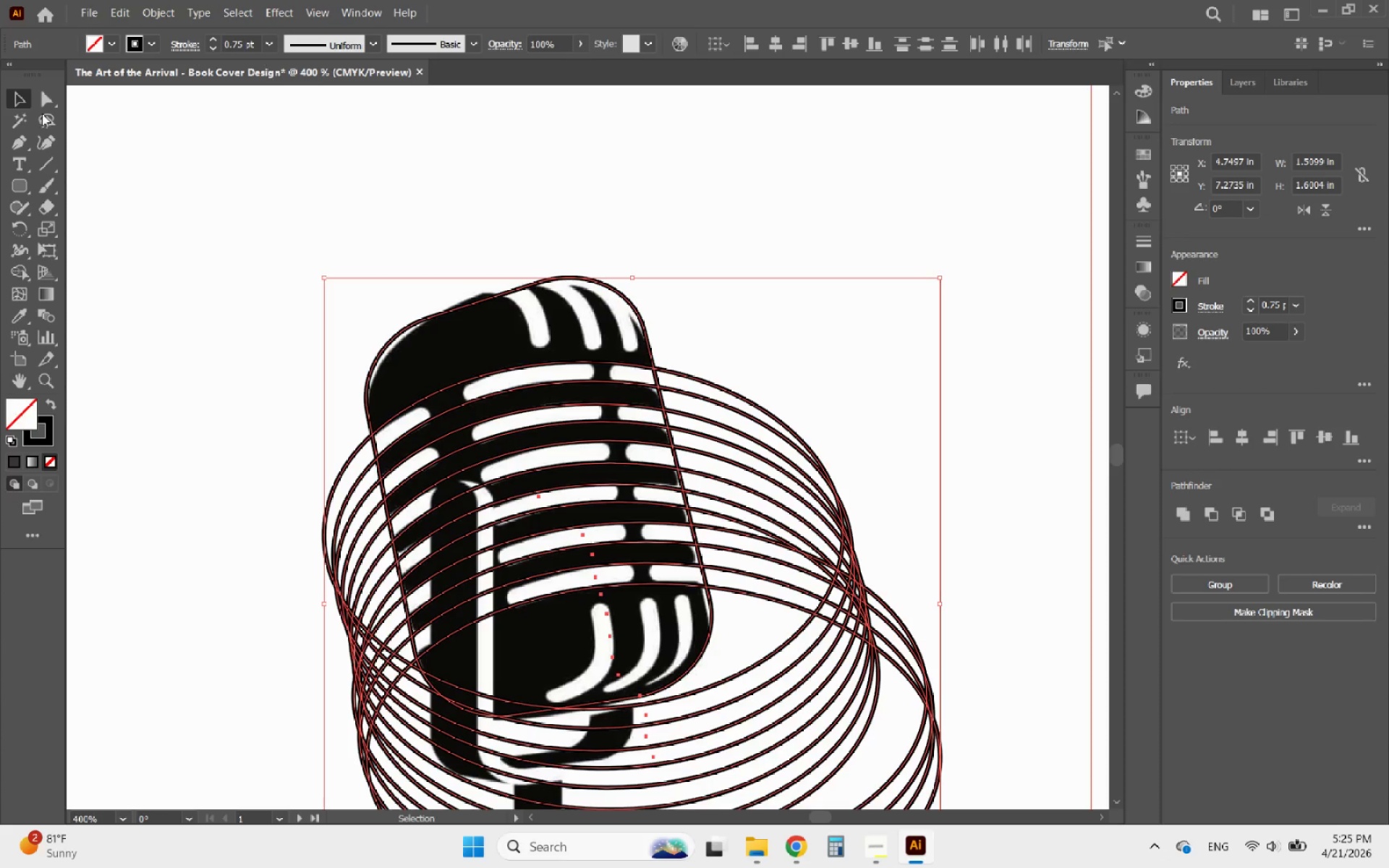 
hold_key(key=AltLeft, duration=0.64)
scroll: coordinate [630, 282], scroll_direction: down, amount: 3.0
 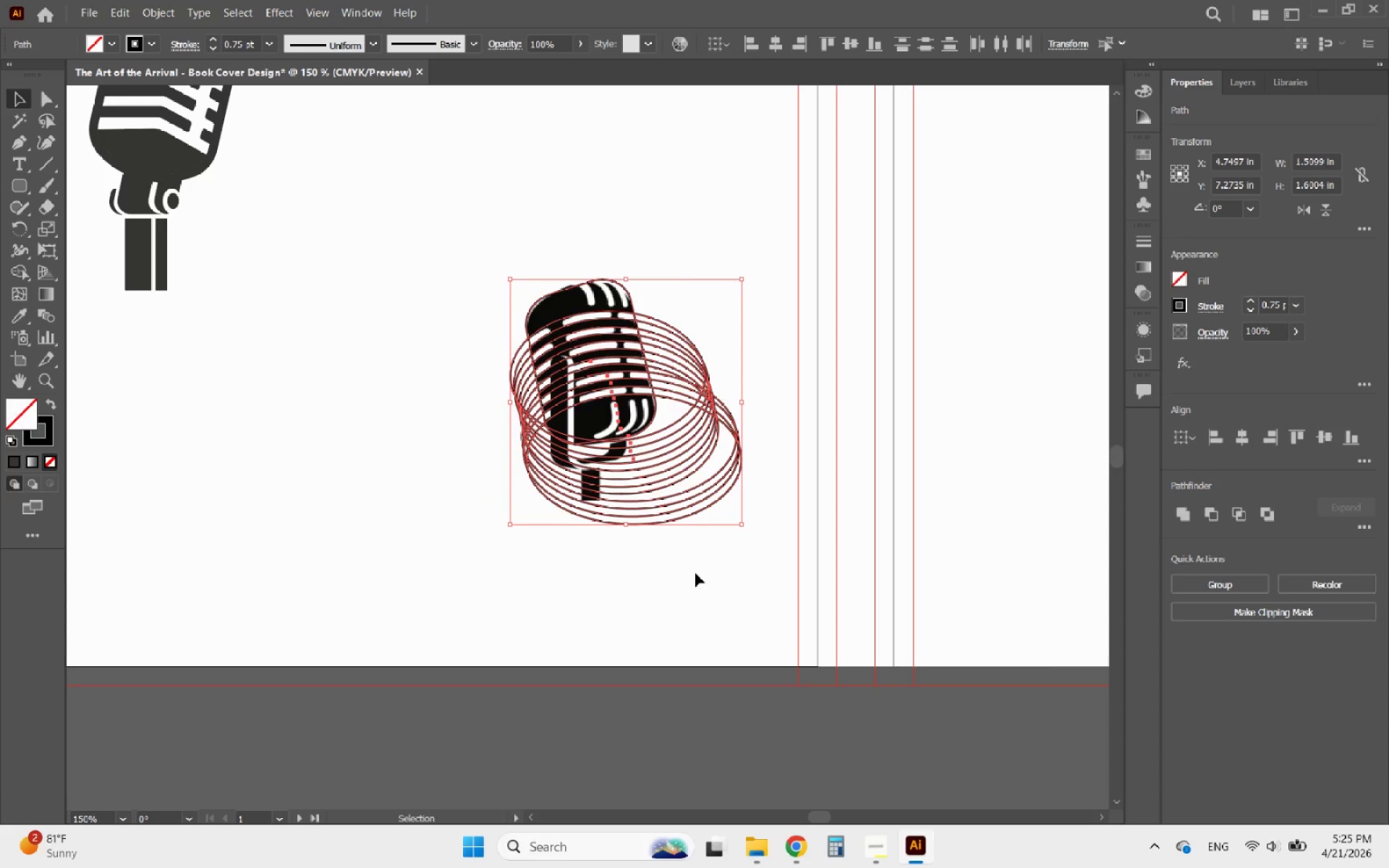 
left_click_drag(start_coordinate=[697, 587], to_coordinate=[429, 252])
 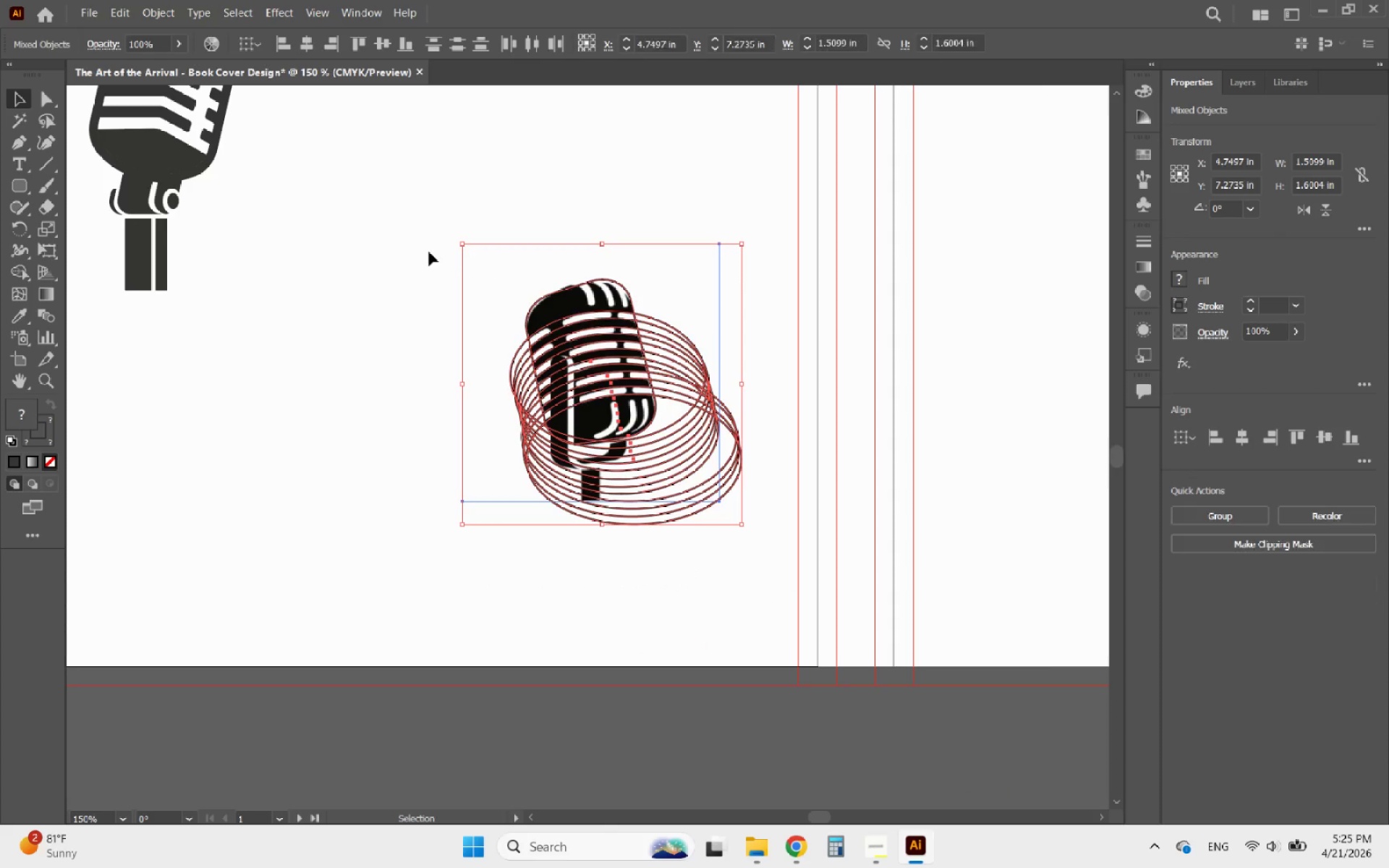 
hold_key(key=AltLeft, duration=0.58)
scroll: coordinate [684, 376], scroll_direction: down, amount: 3.0
 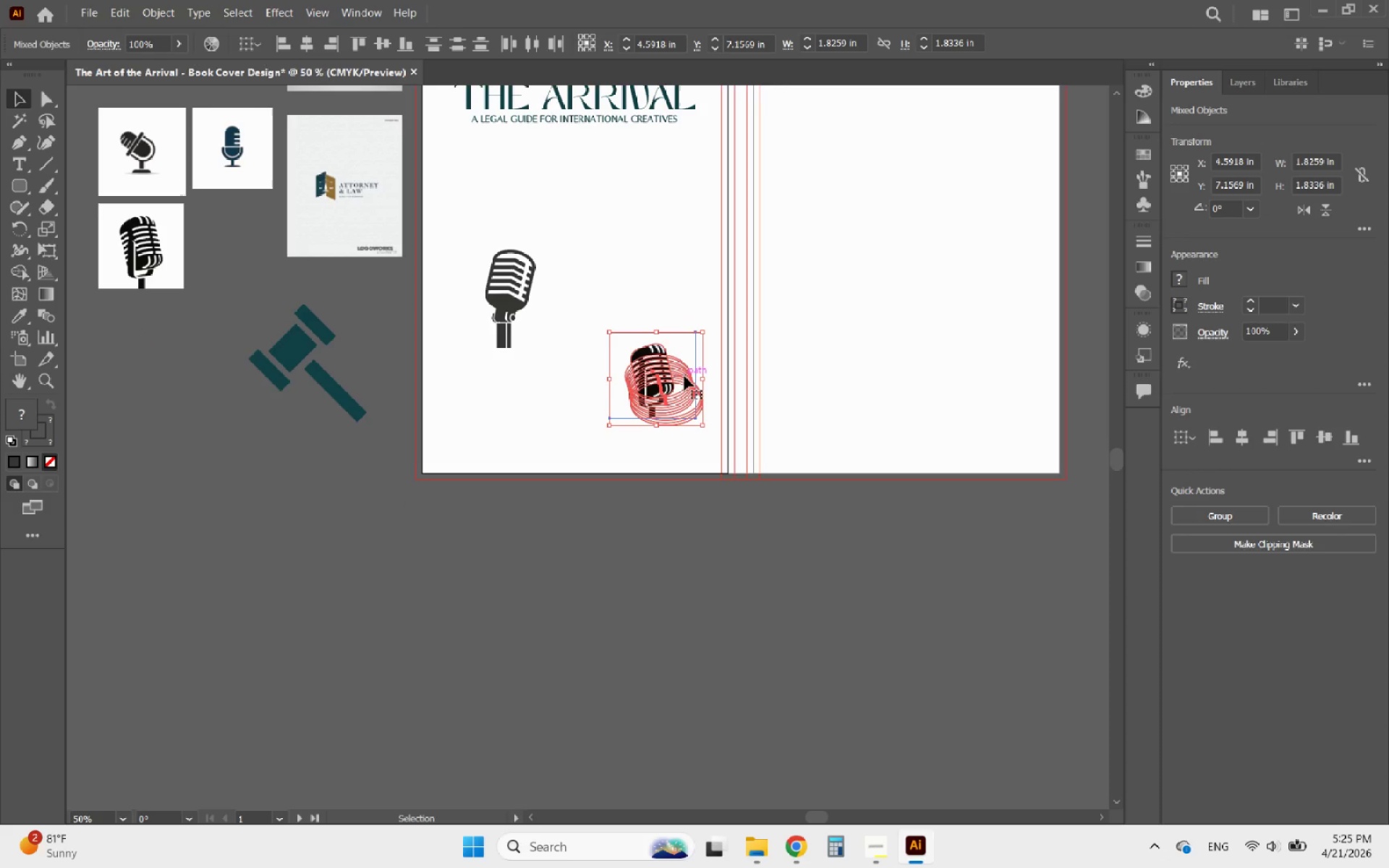 
left_click_drag(start_coordinate=[684, 376], to_coordinate=[258, 465])
 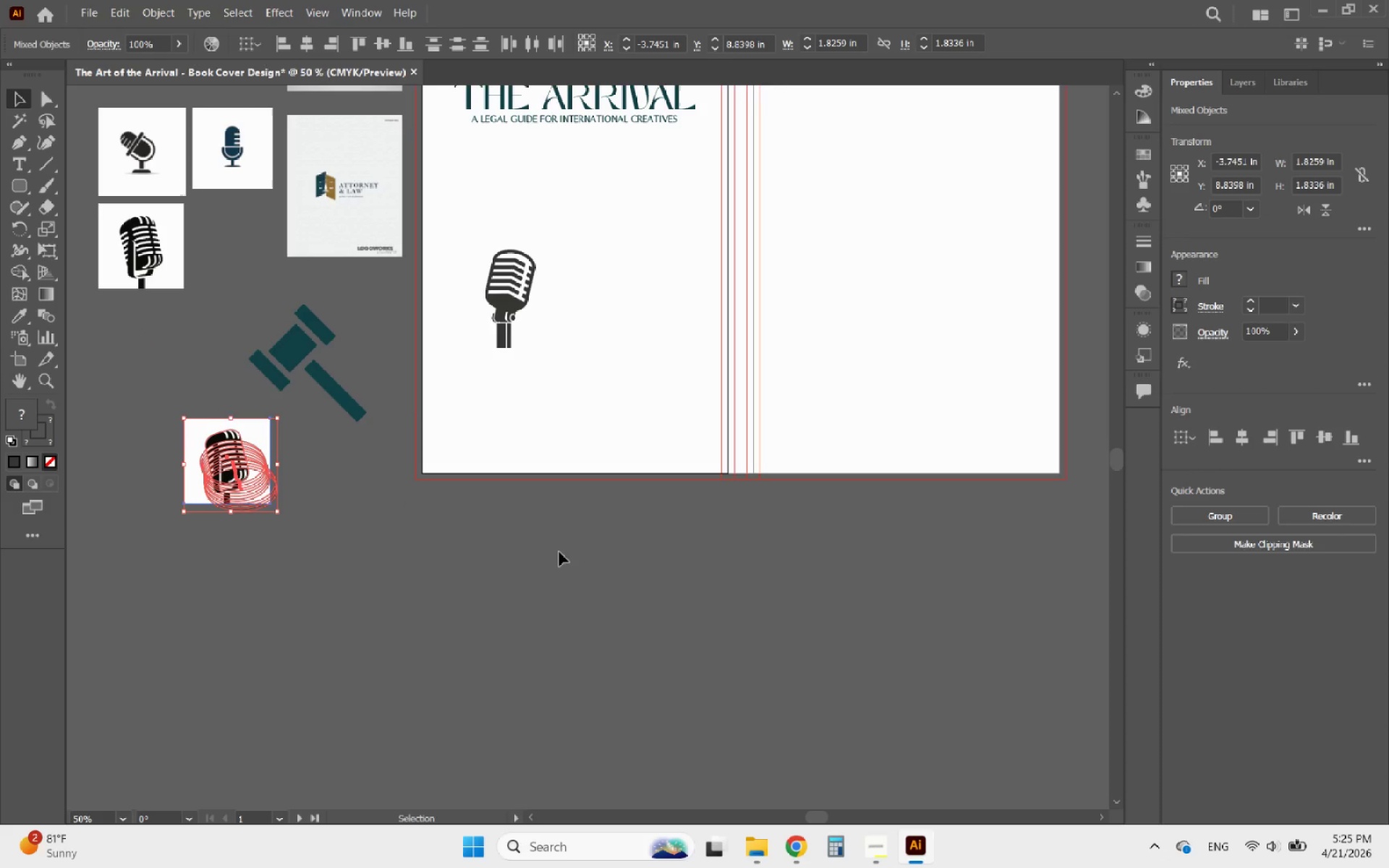 
left_click([561, 554])
 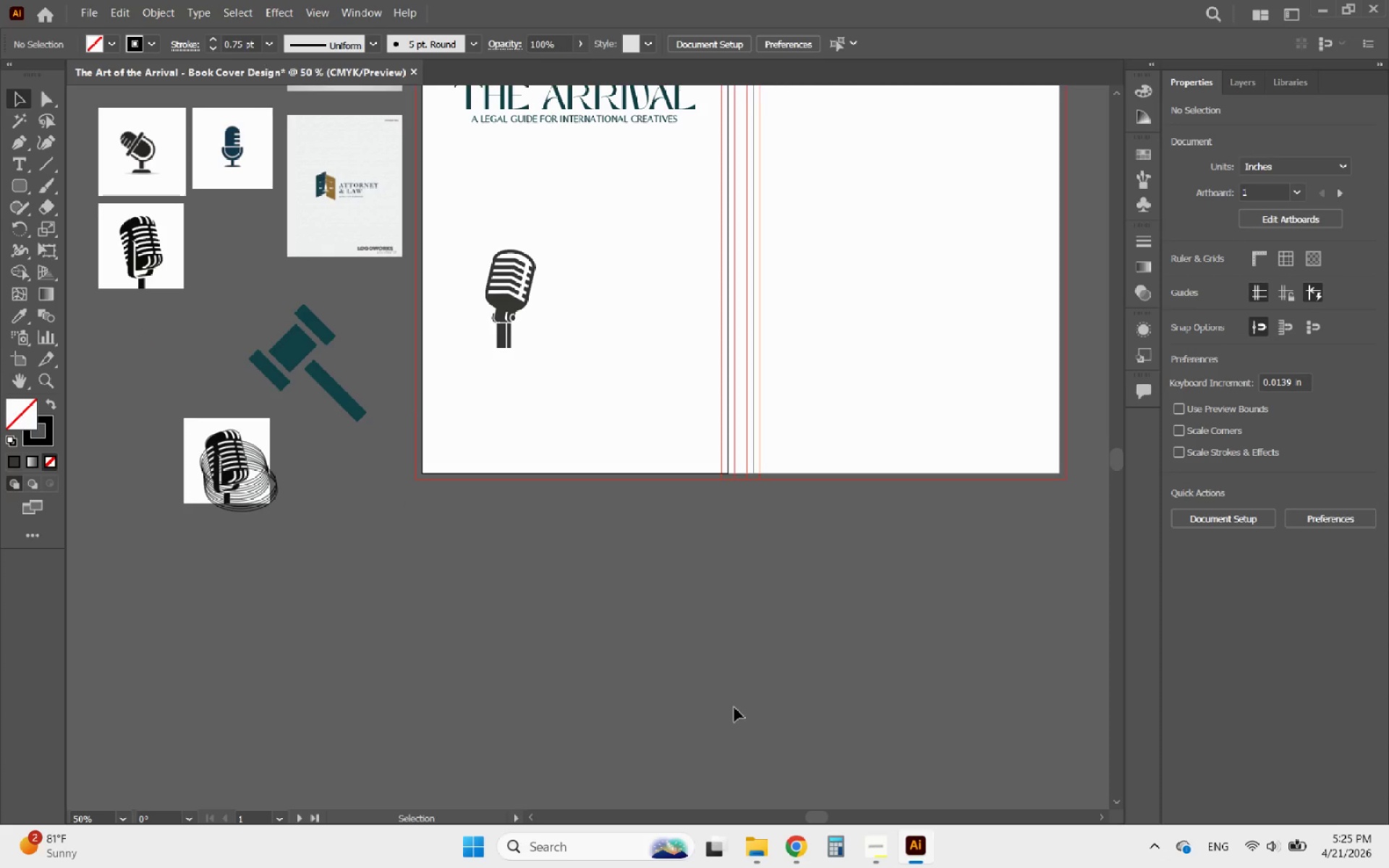 
scroll: coordinate [682, 639], scroll_direction: up, amount: 2.0
 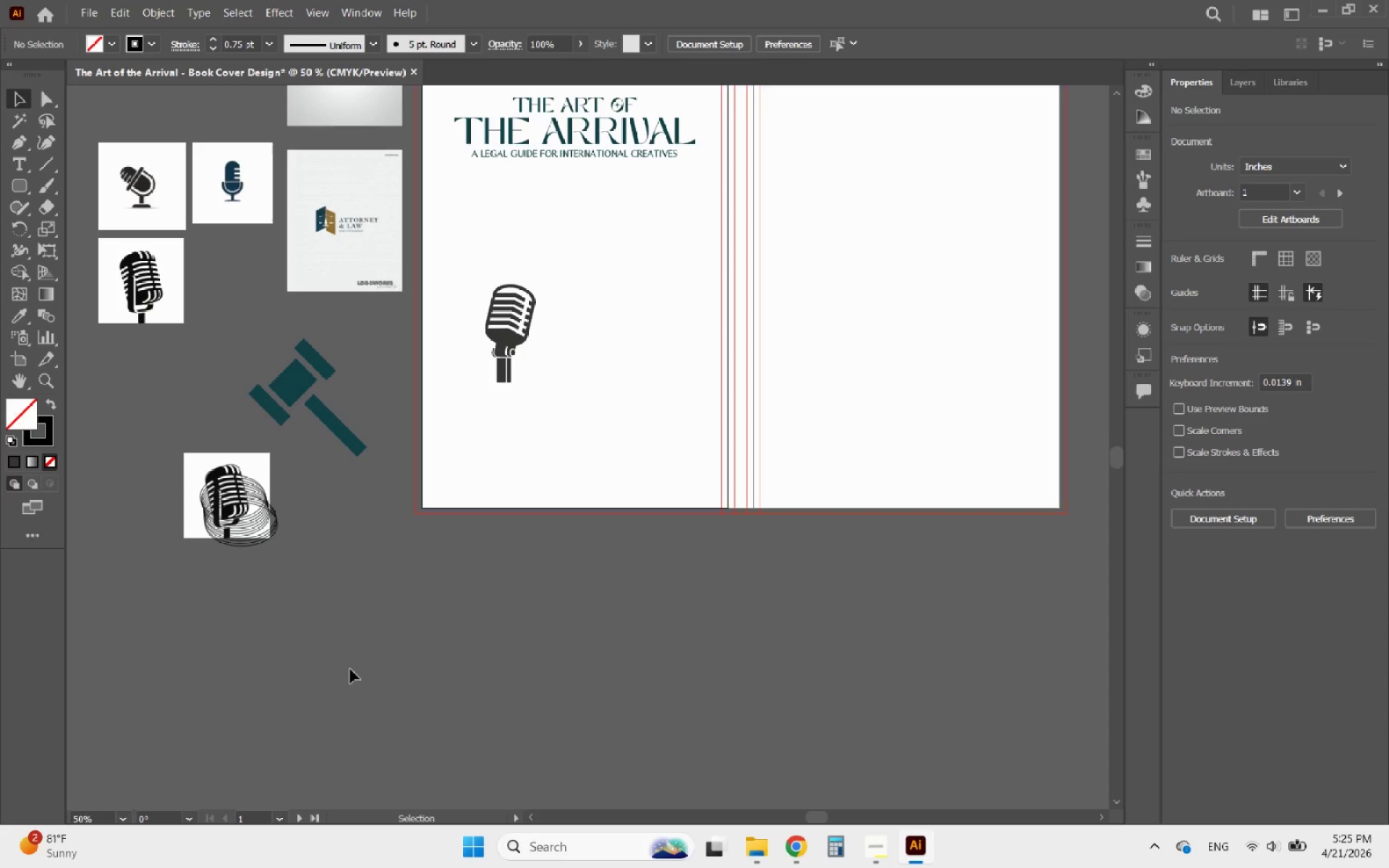 
hold_key(key=AltLeft, duration=1.14)
scroll: coordinate [188, 476], scroll_direction: up, amount: 5.0
 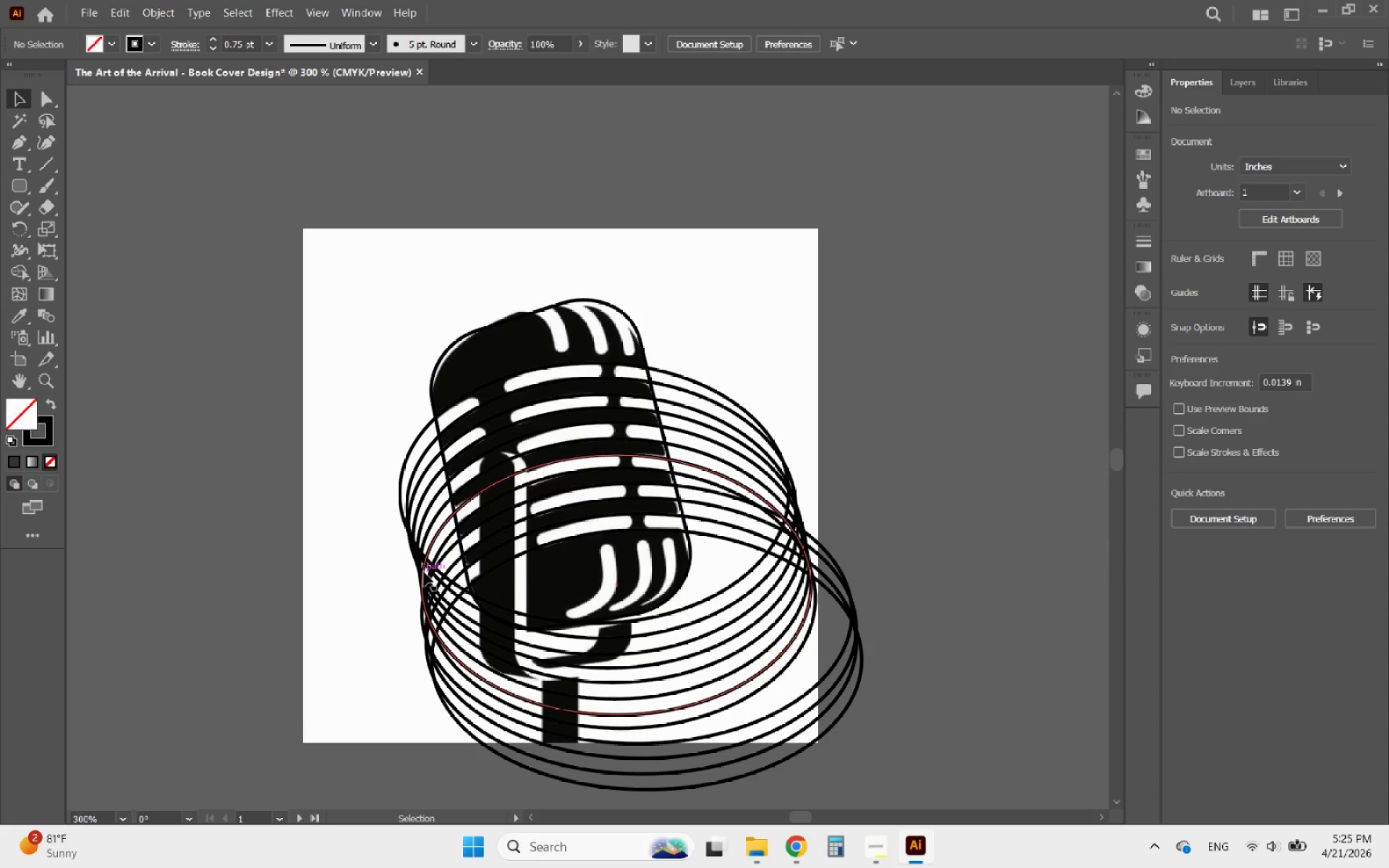 
hold_key(key=AltLeft, duration=1.16)
scroll: coordinate [258, 464], scroll_direction: down, amount: 1.0
 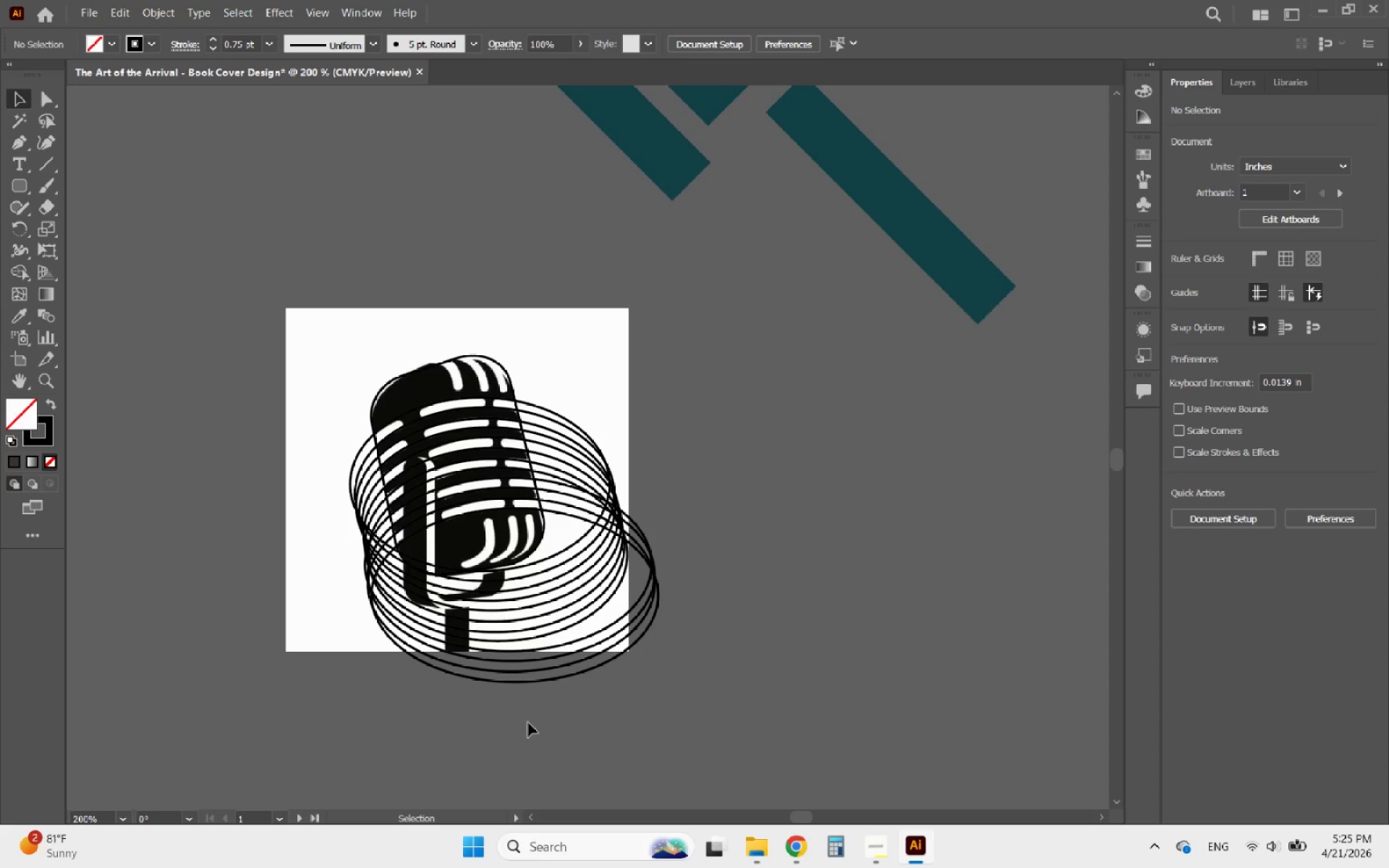 
left_click_drag(start_coordinate=[613, 739], to_coordinate=[281, 328])
 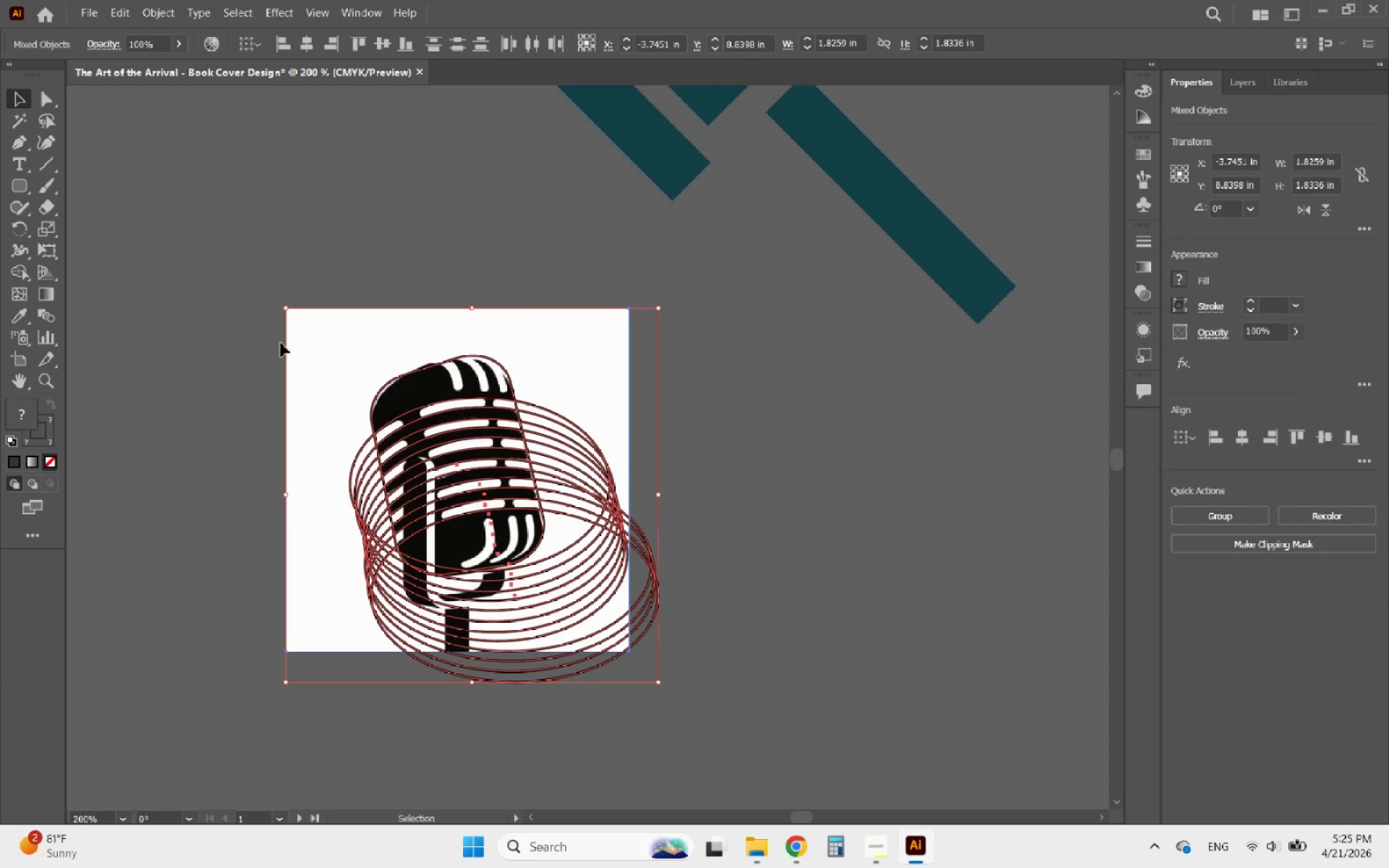 
hold_key(key=ShiftLeft, duration=0.56)
left_click([286, 352])
 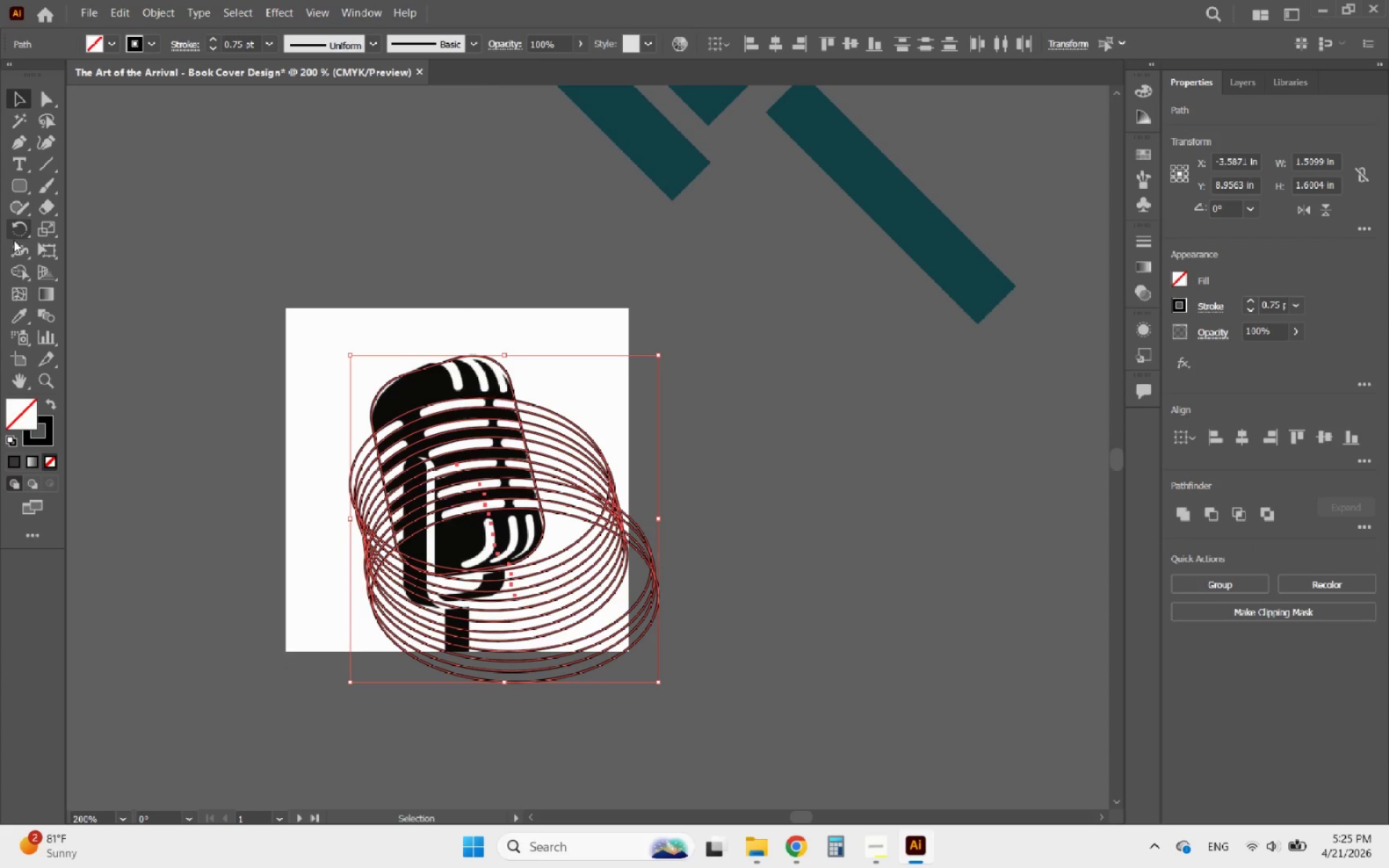 
left_click([21, 275])
 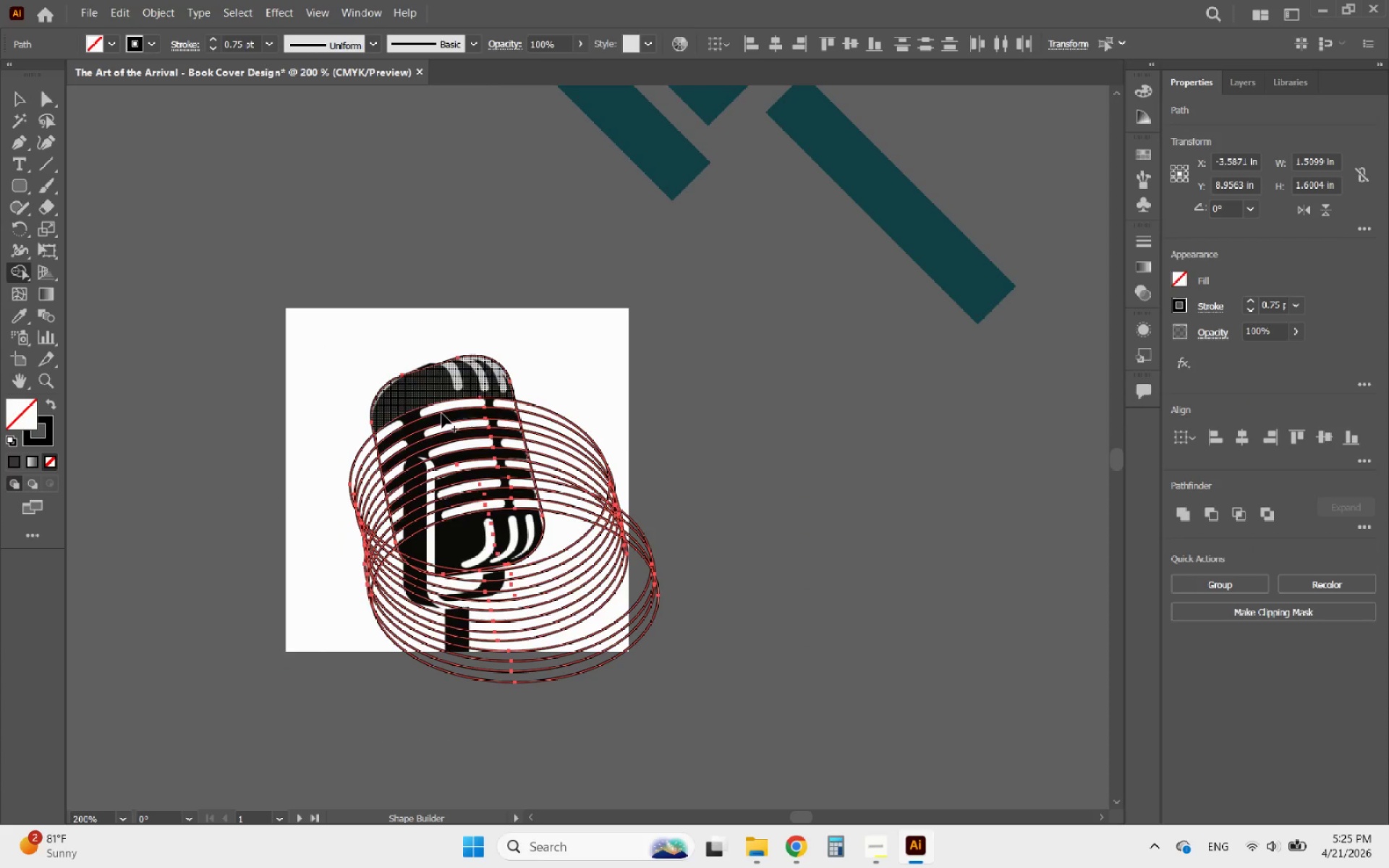 
hold_key(key=AltLeft, duration=0.69)
scroll: coordinate [459, 450], scroll_direction: up, amount: 3.0
 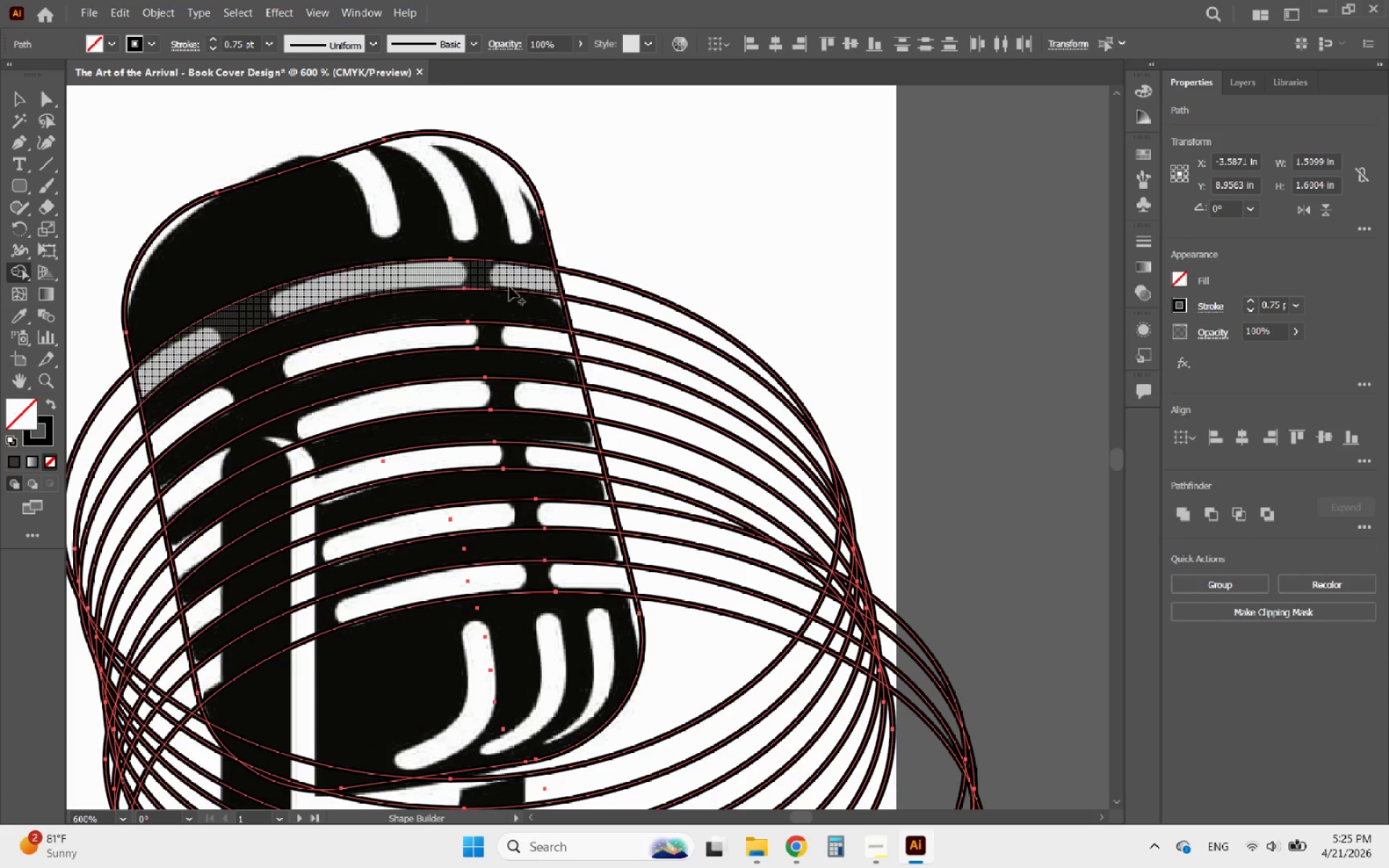 
left_click_drag(start_coordinate=[521, 280], to_coordinate=[365, 279])
 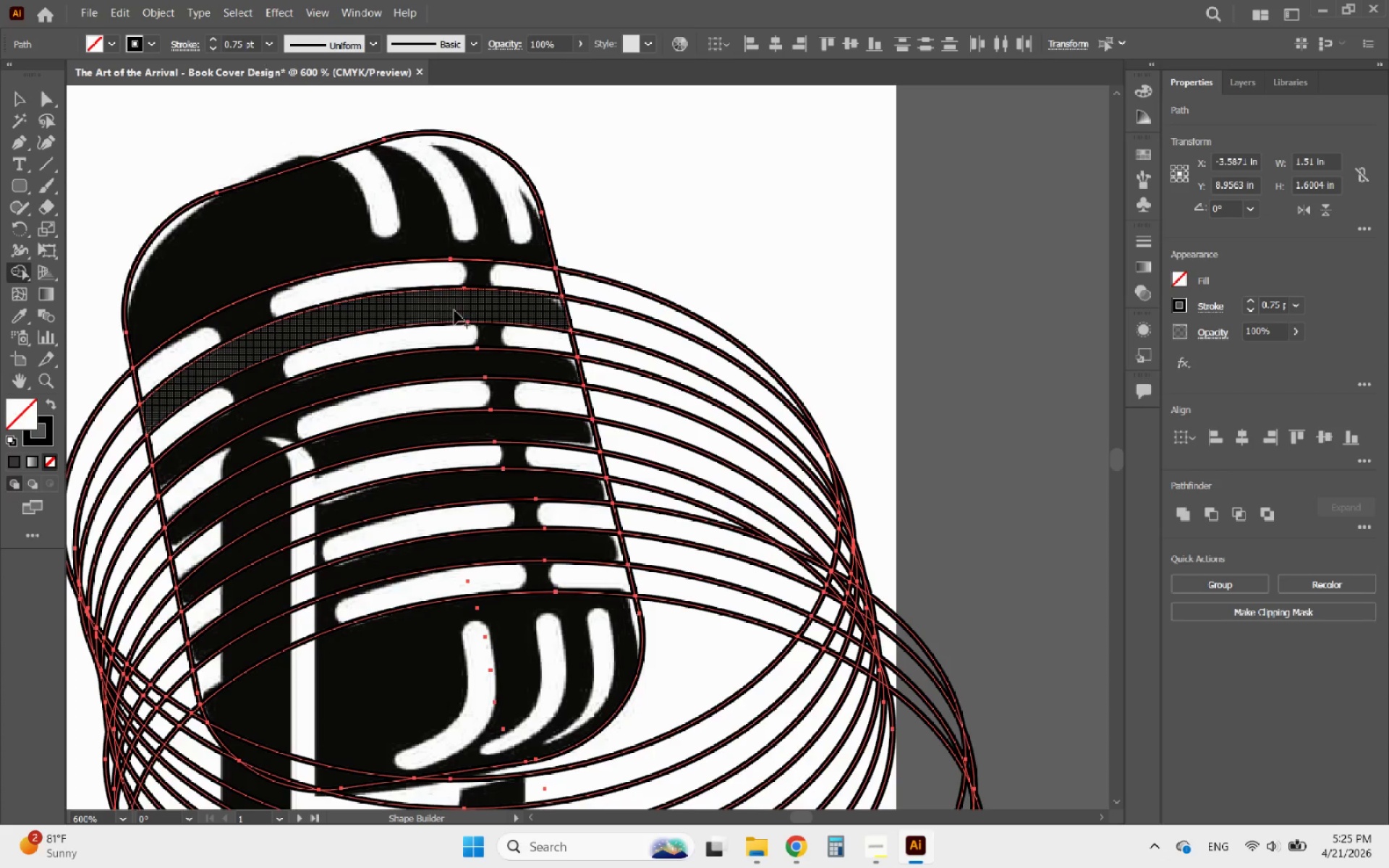 
left_click_drag(start_coordinate=[455, 310], to_coordinate=[359, 318])
 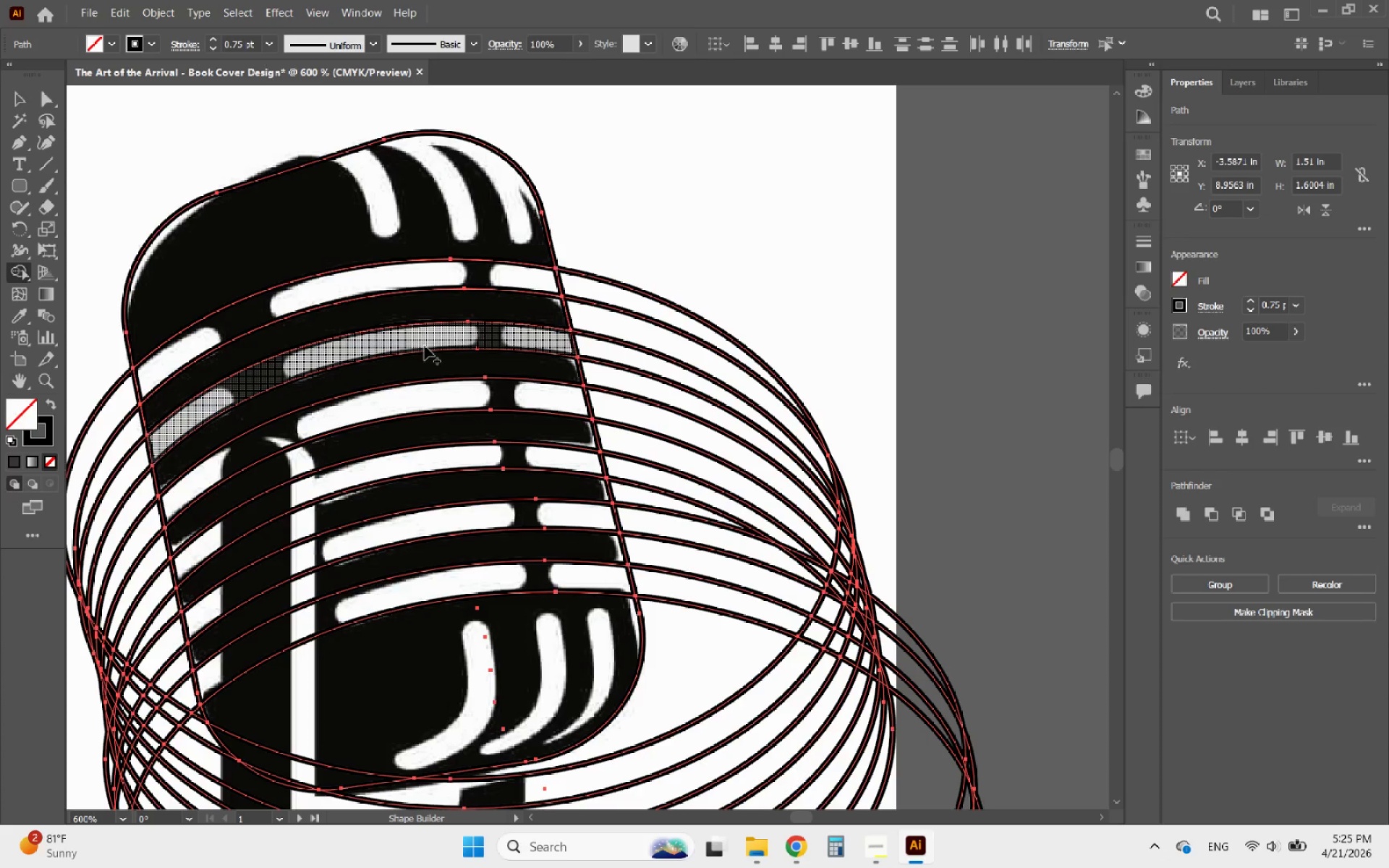 
left_click_drag(start_coordinate=[425, 343], to_coordinate=[358, 359])
 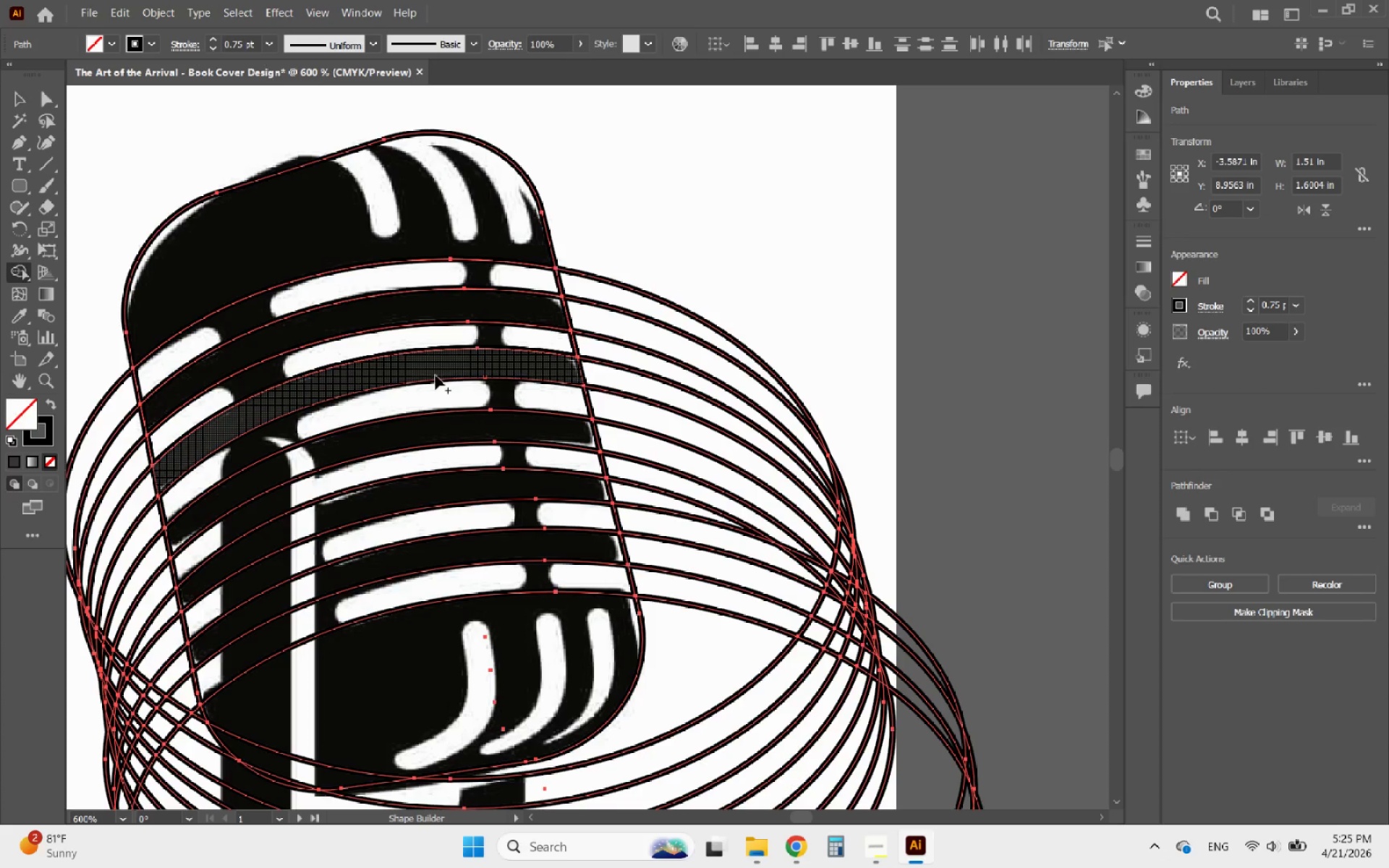 
left_click_drag(start_coordinate=[436, 375], to_coordinate=[296, 380])
 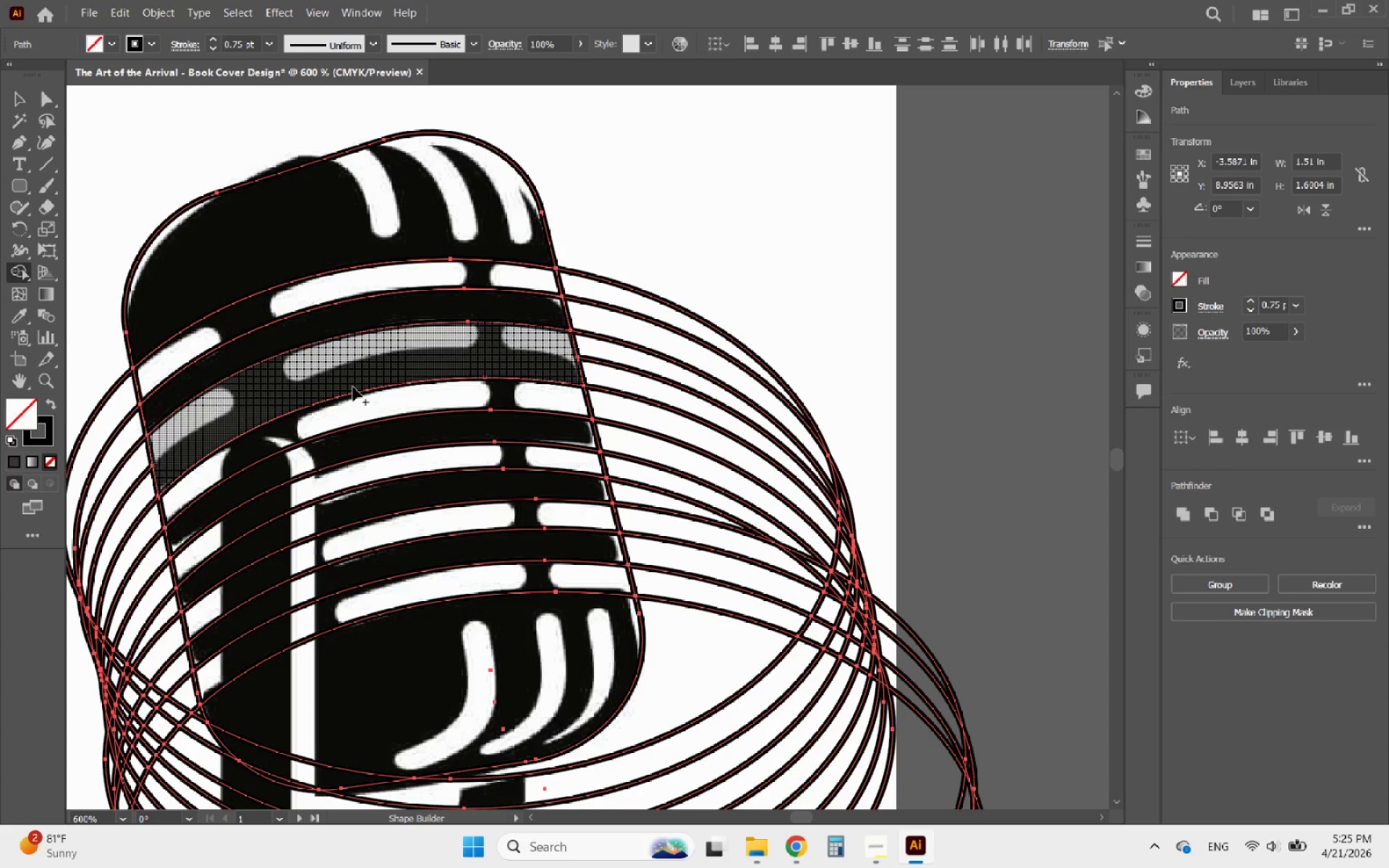 
key(Control+Z)
 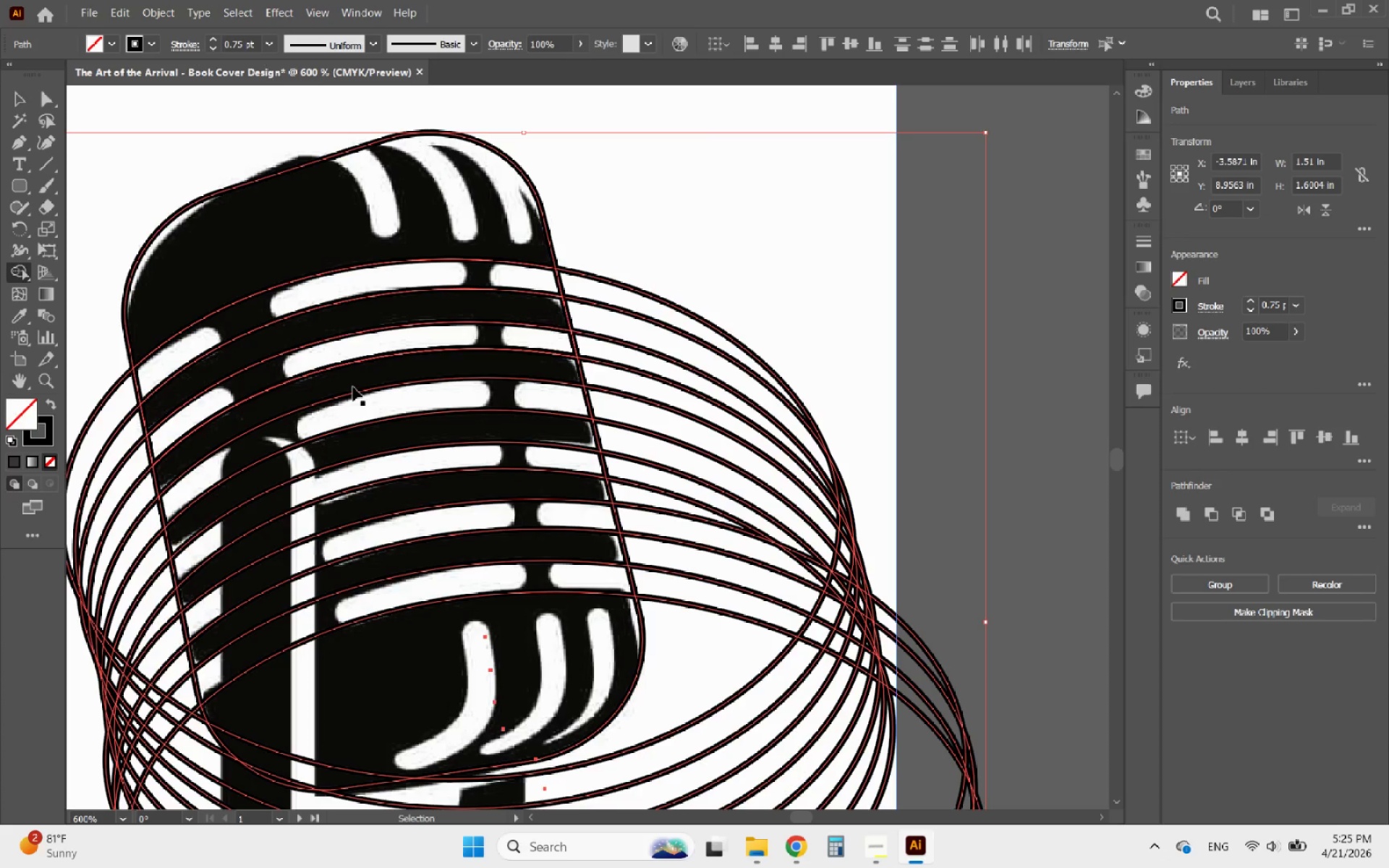 
key(Control+Z)
 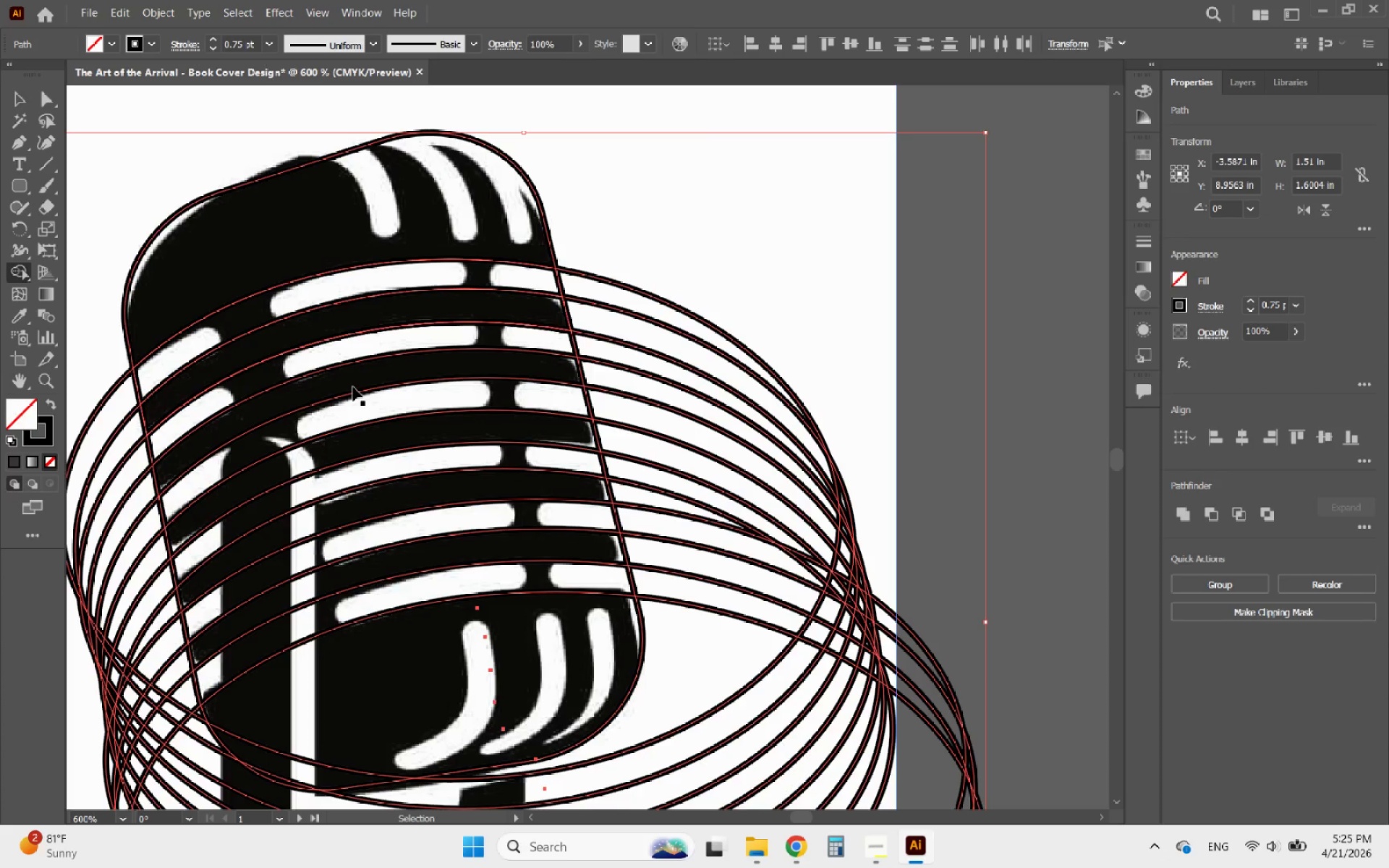 
key(Control+Z)
 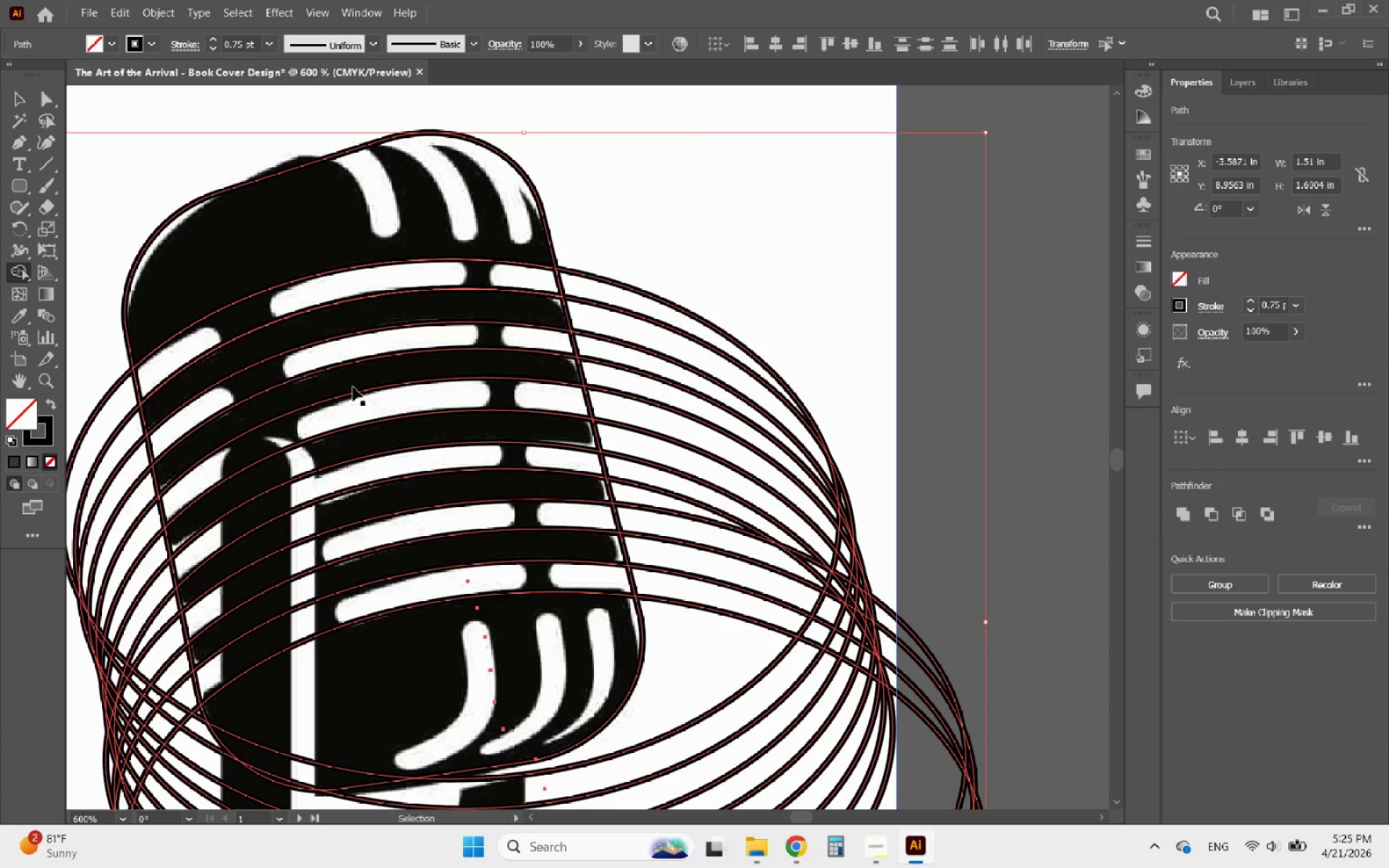 
key(Control+Z)
 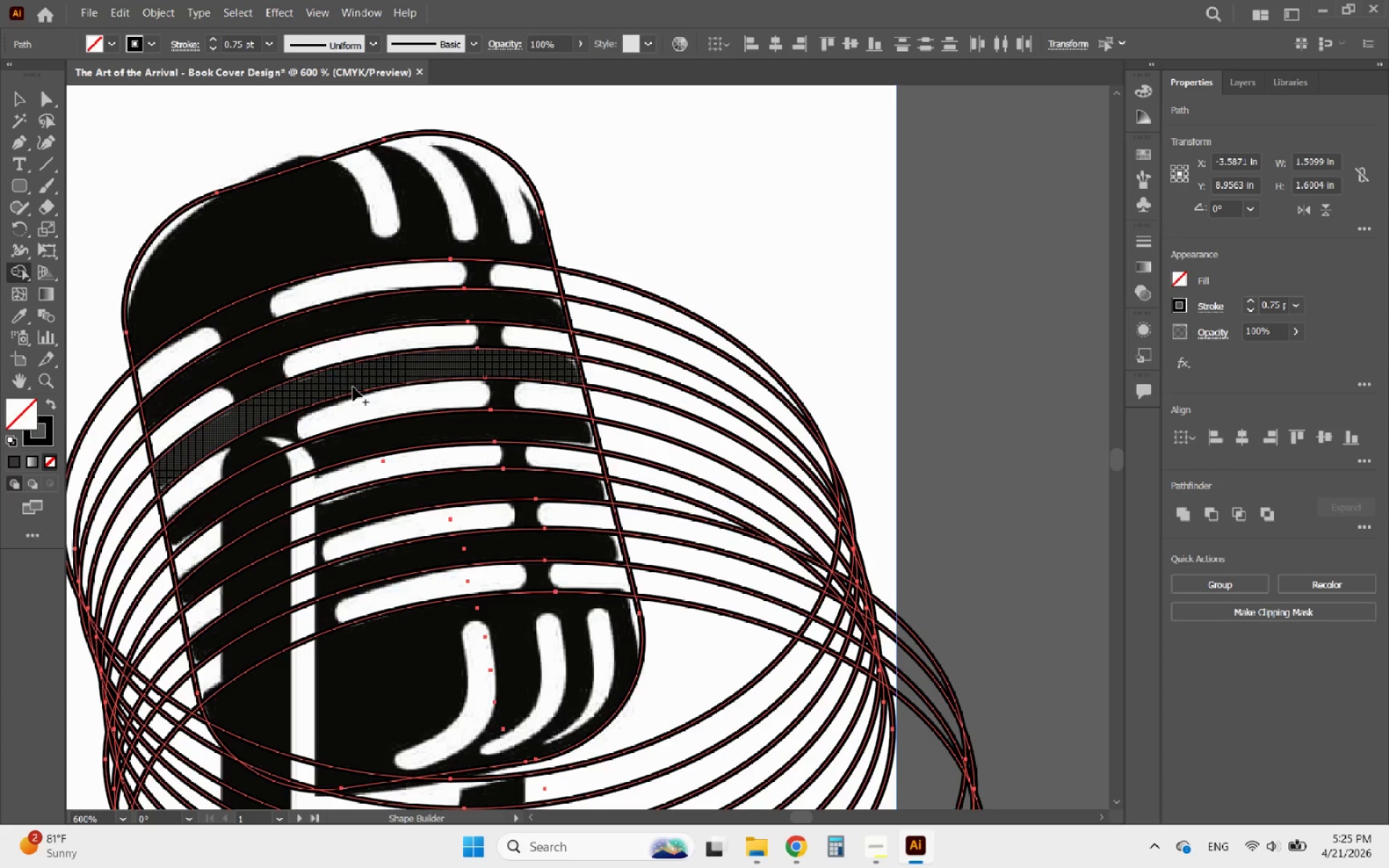 
hold_key(key=ControlLeft, duration=0.47)
 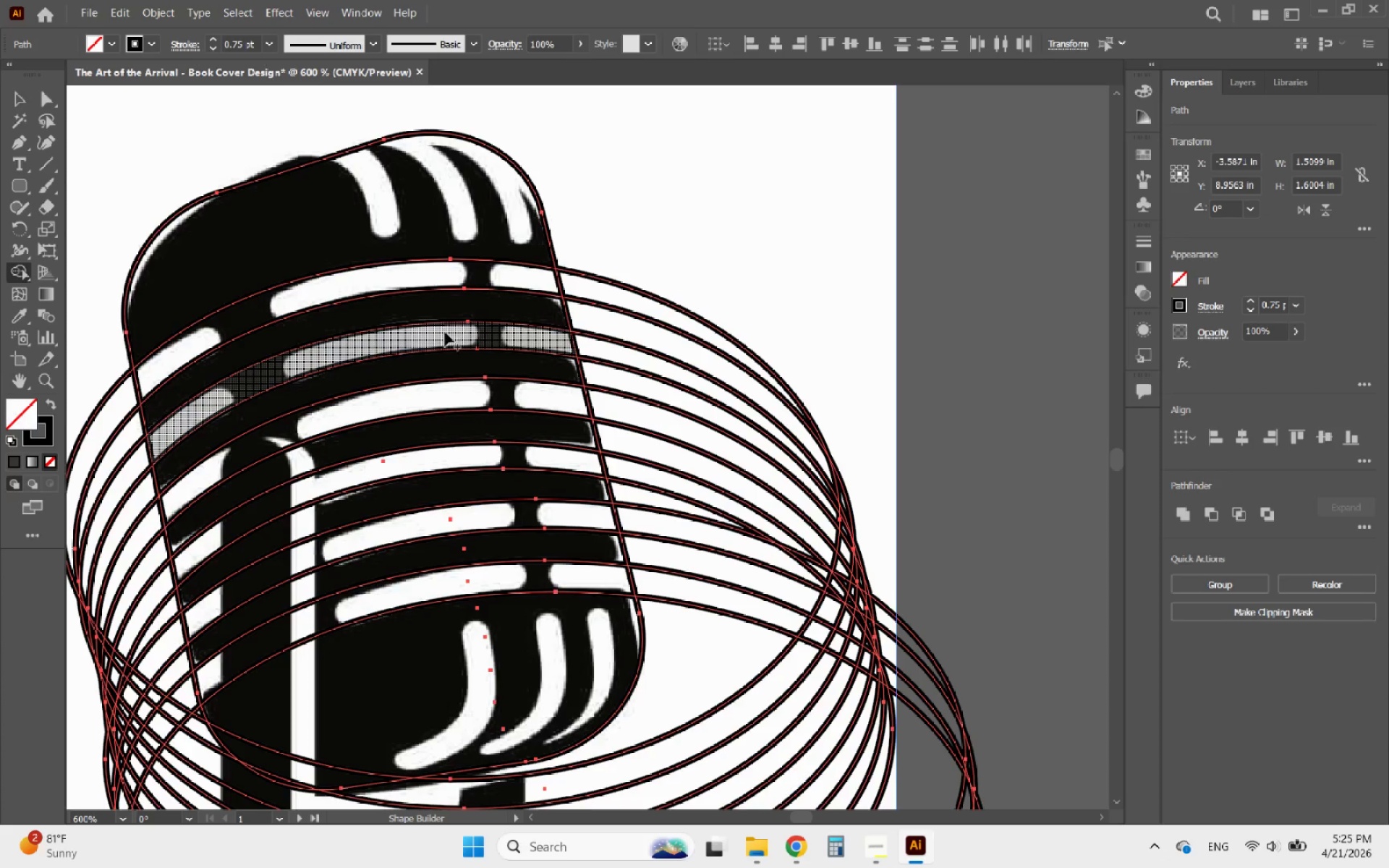 
key(Control+Z)
 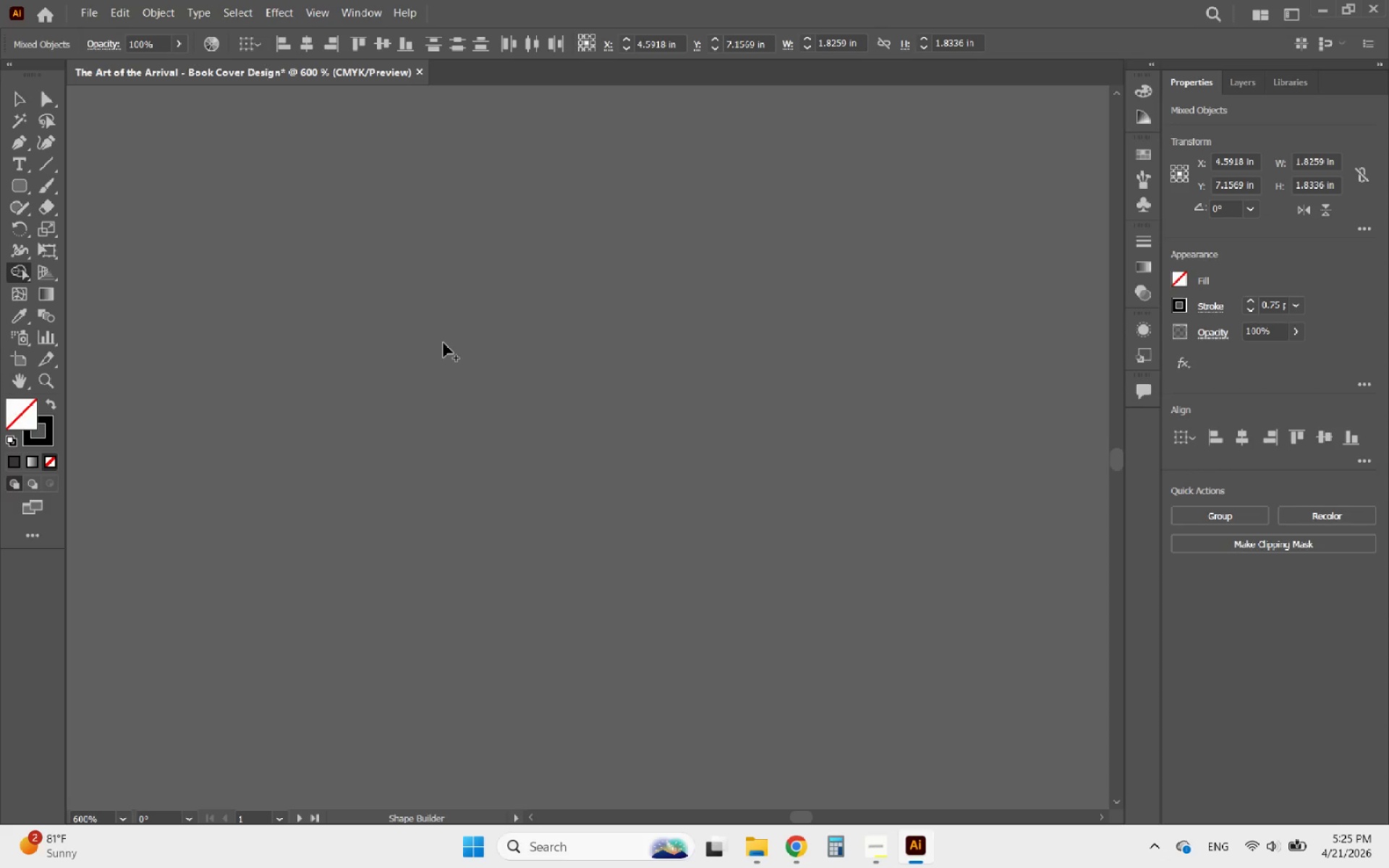 
key(Control+Shift+ShiftLeft)
 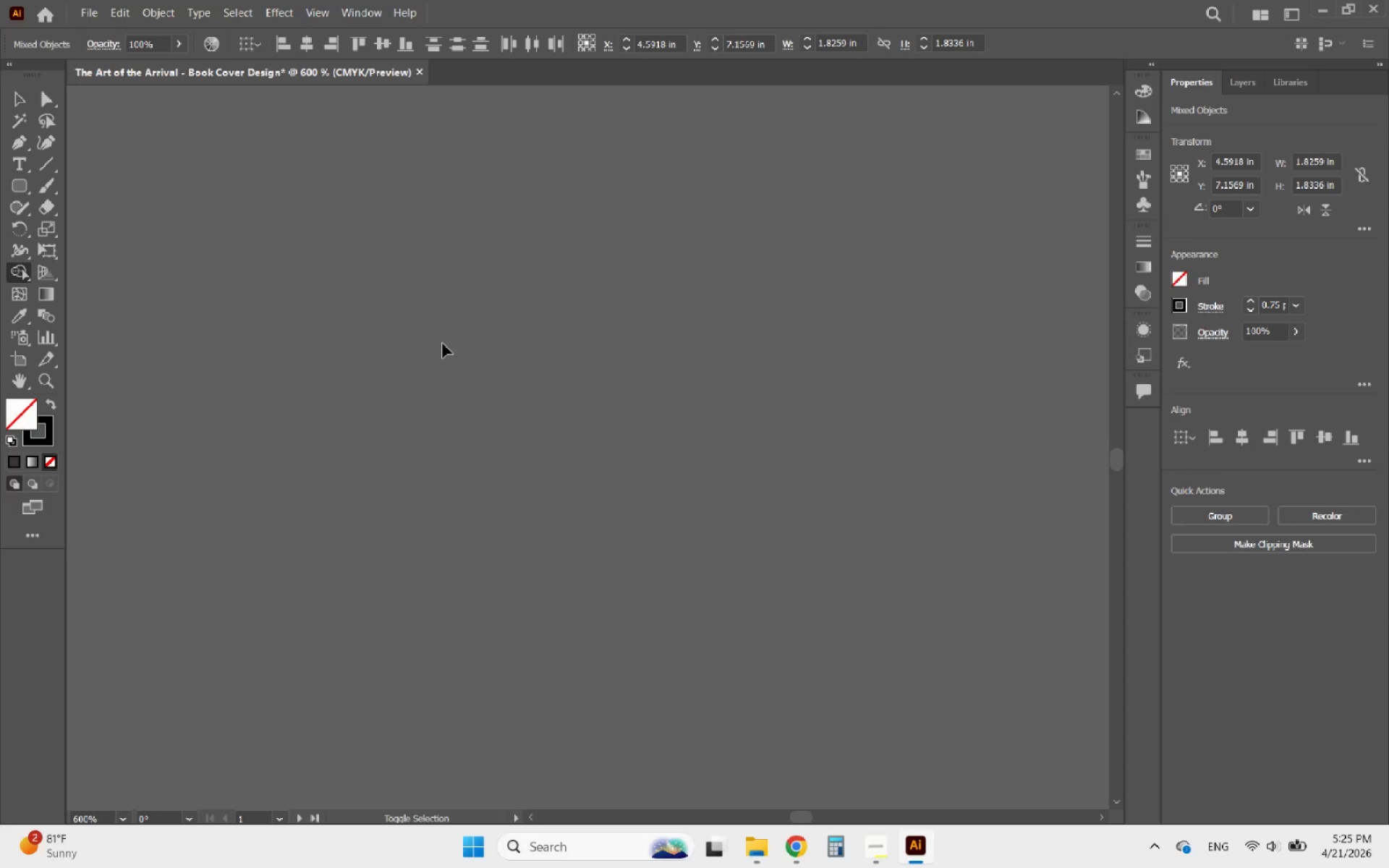 
key(Control+Shift+Z)
 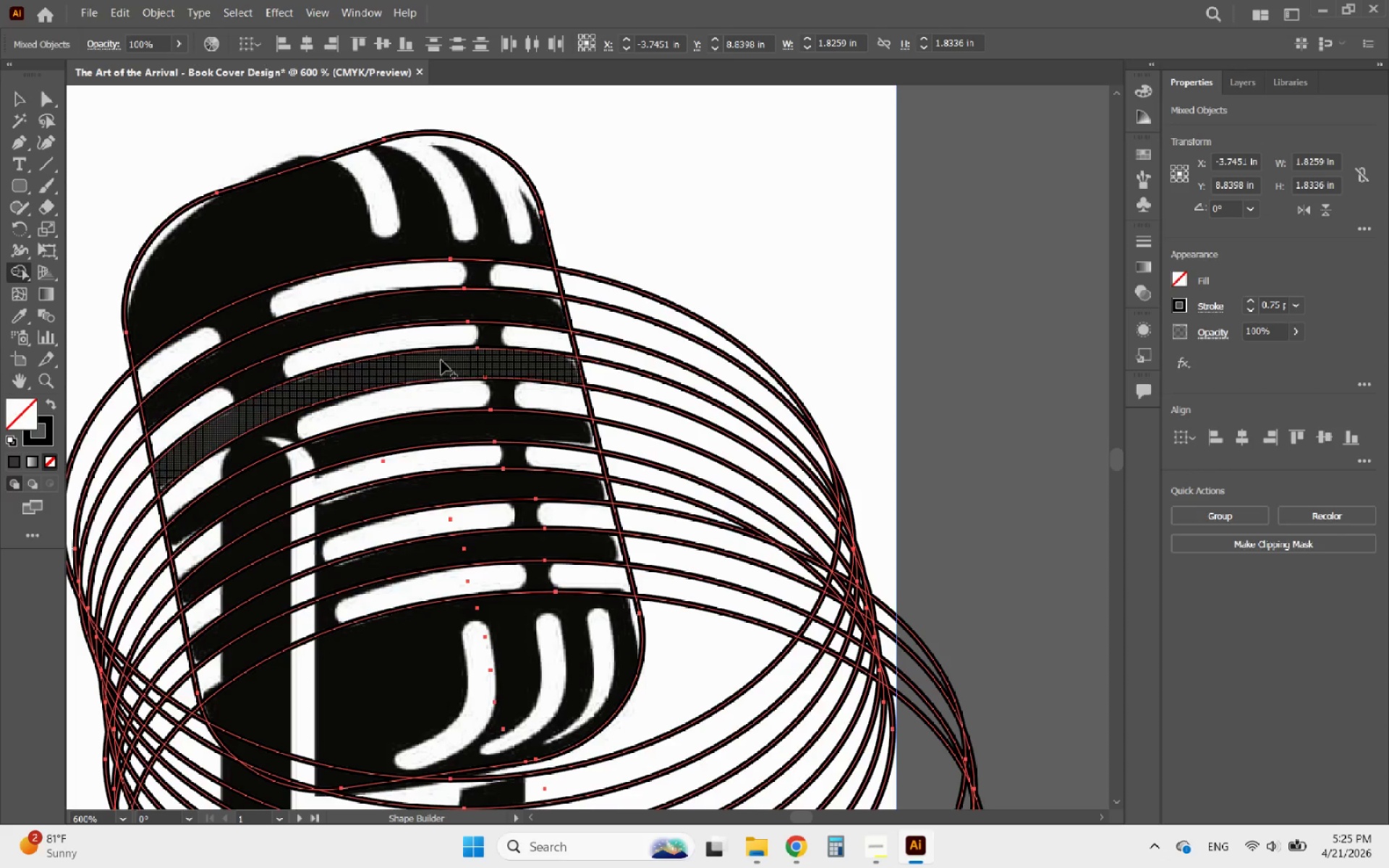 
hold_key(key=AltLeft, duration=0.31)
scroll: coordinate [475, 378], scroll_direction: down, amount: 2.0
 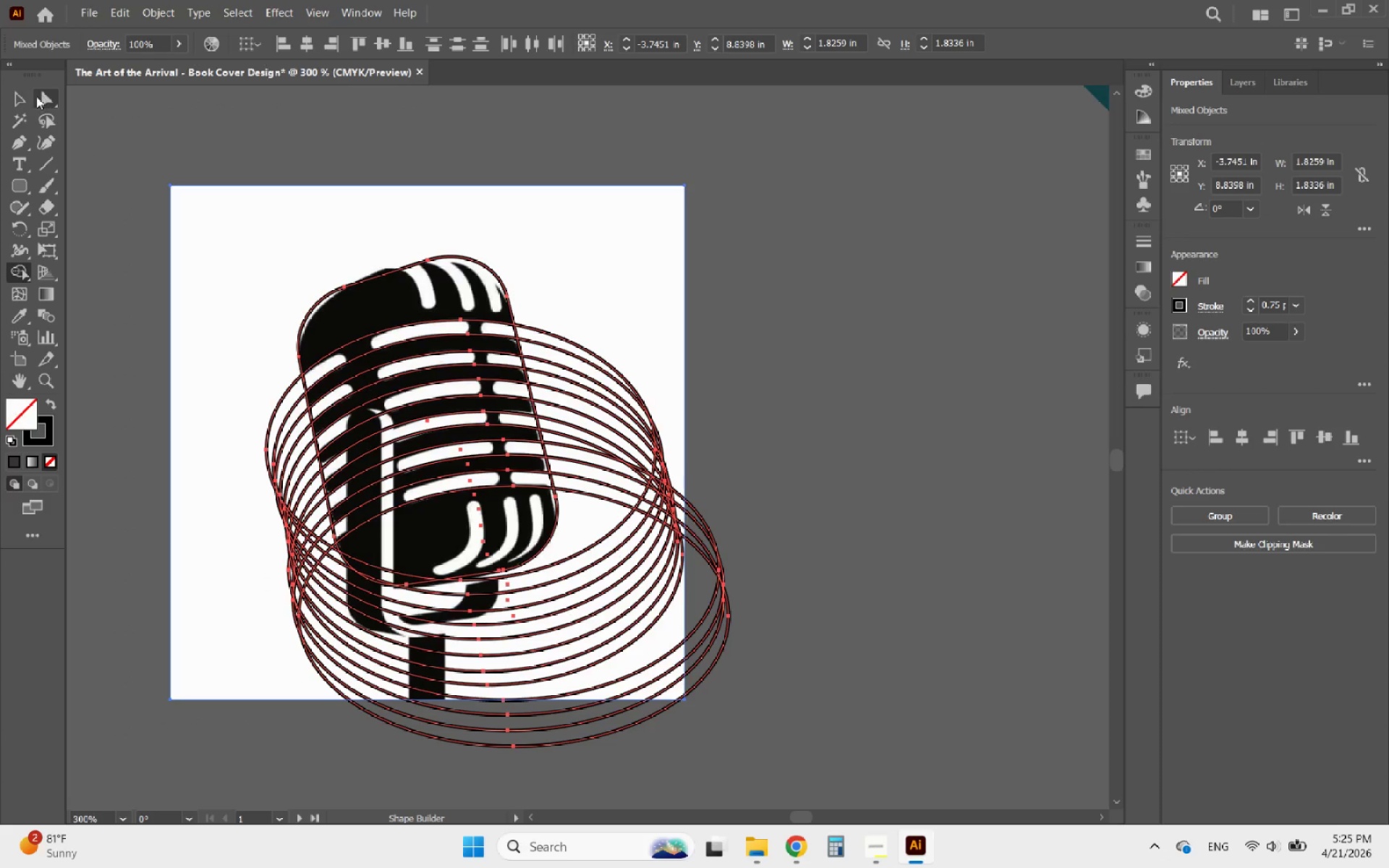 
left_click([21, 96])
 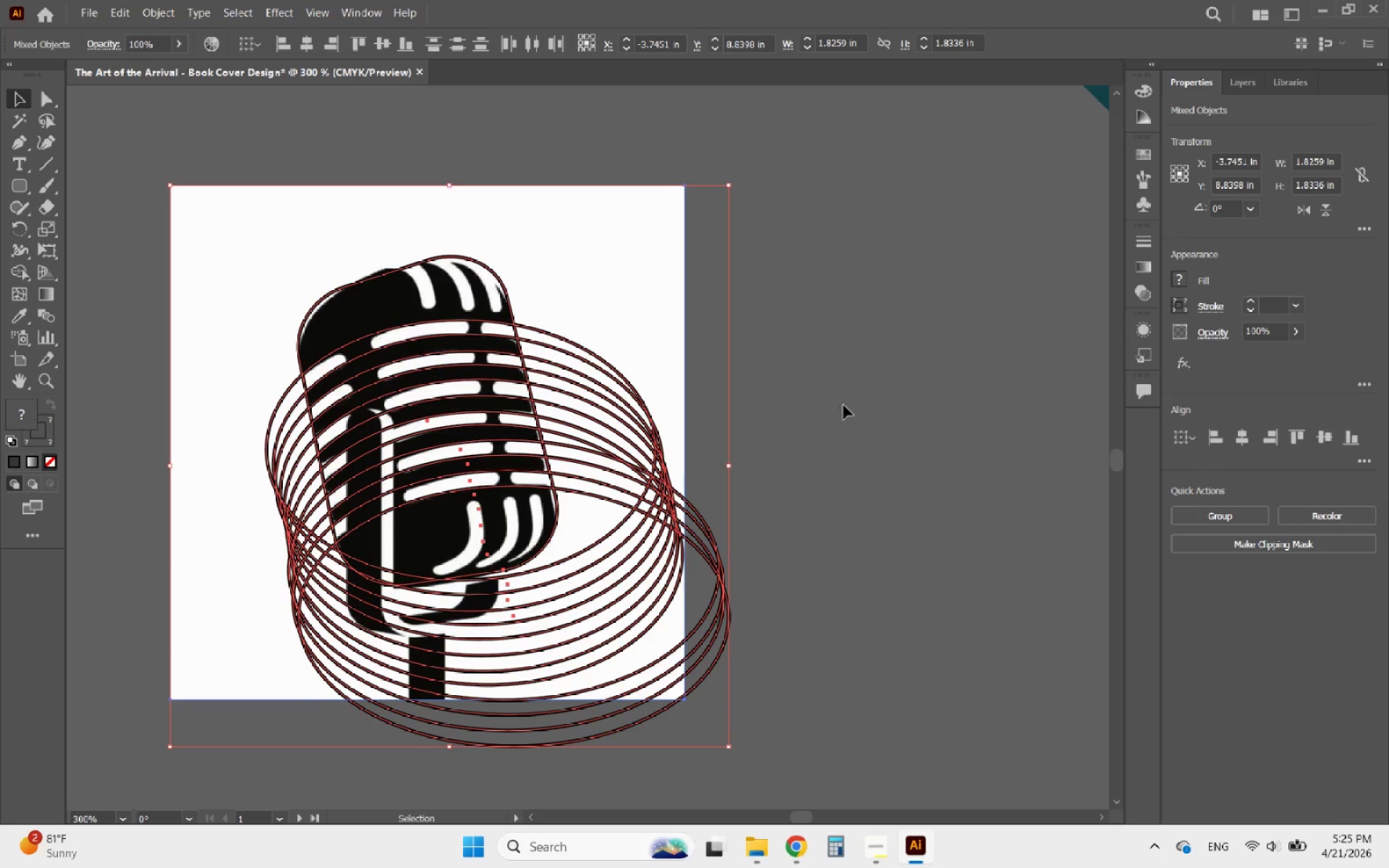 
left_click([862, 419])
 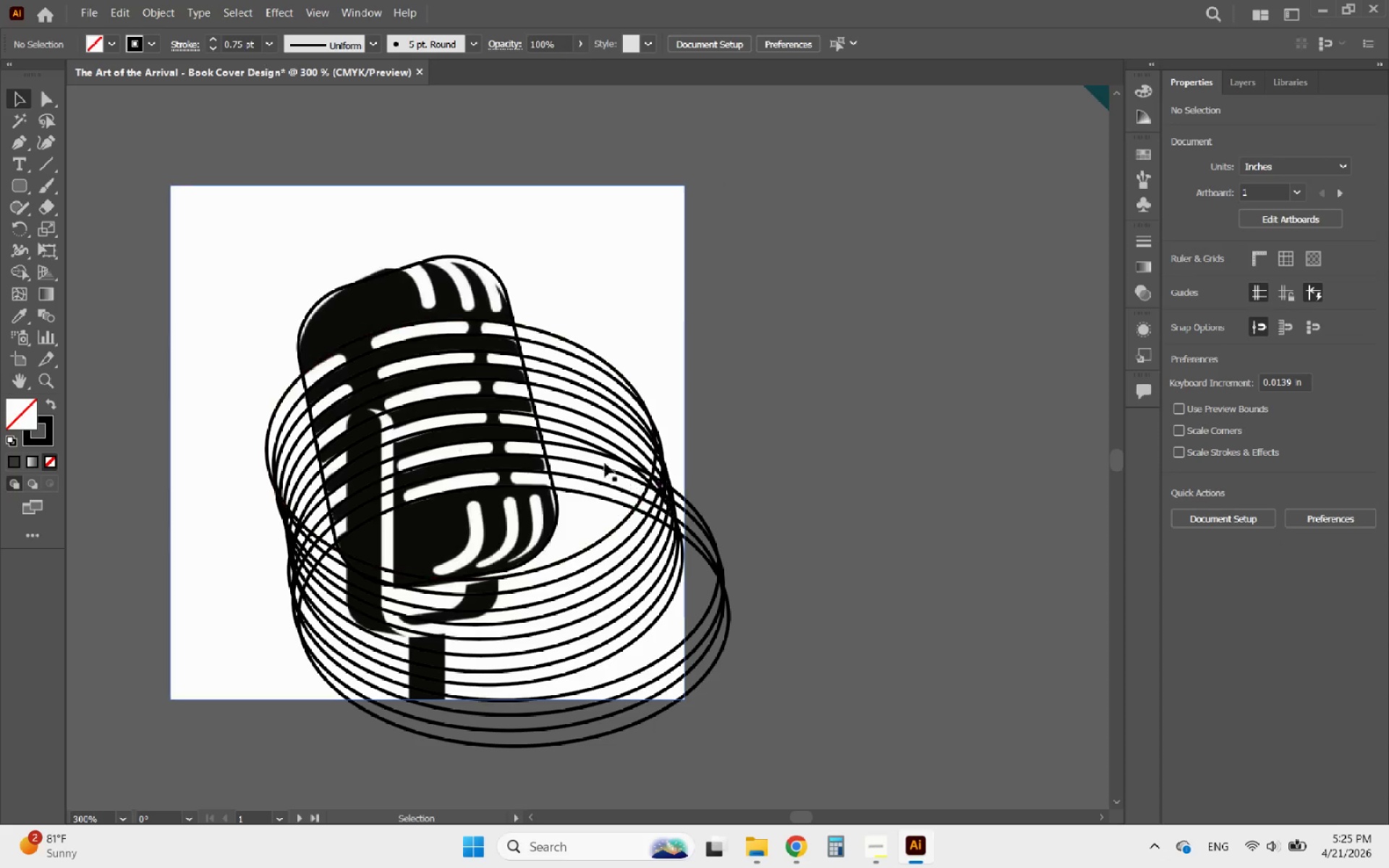 
hold_key(key=AltLeft, duration=1.88)
scroll: coordinate [384, 566], scroll_direction: up, amount: 1.0
 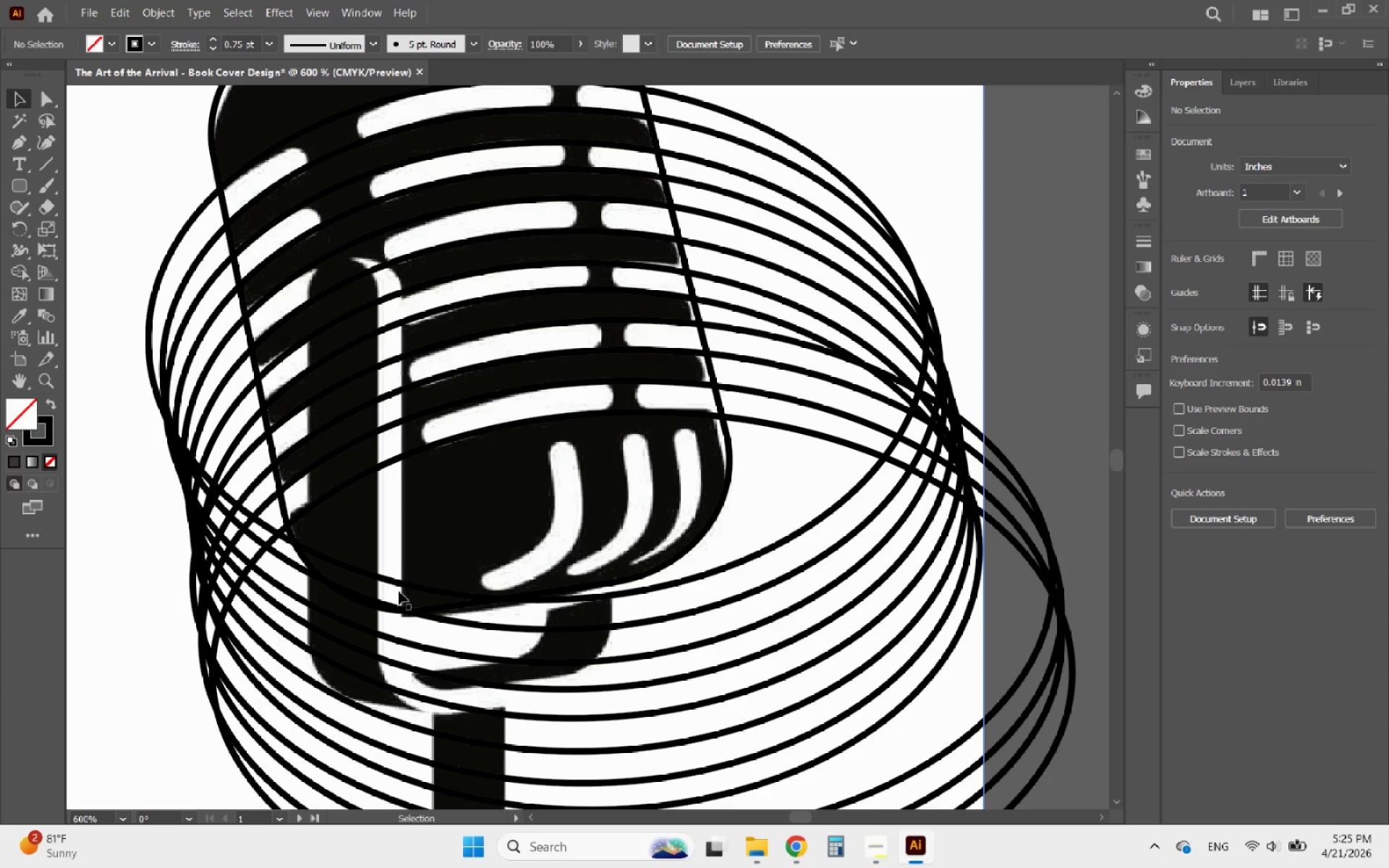 
hold_key(key=AltLeft, duration=5.66)
scroll: coordinate [403, 616], scroll_direction: down, amount: 5.0
 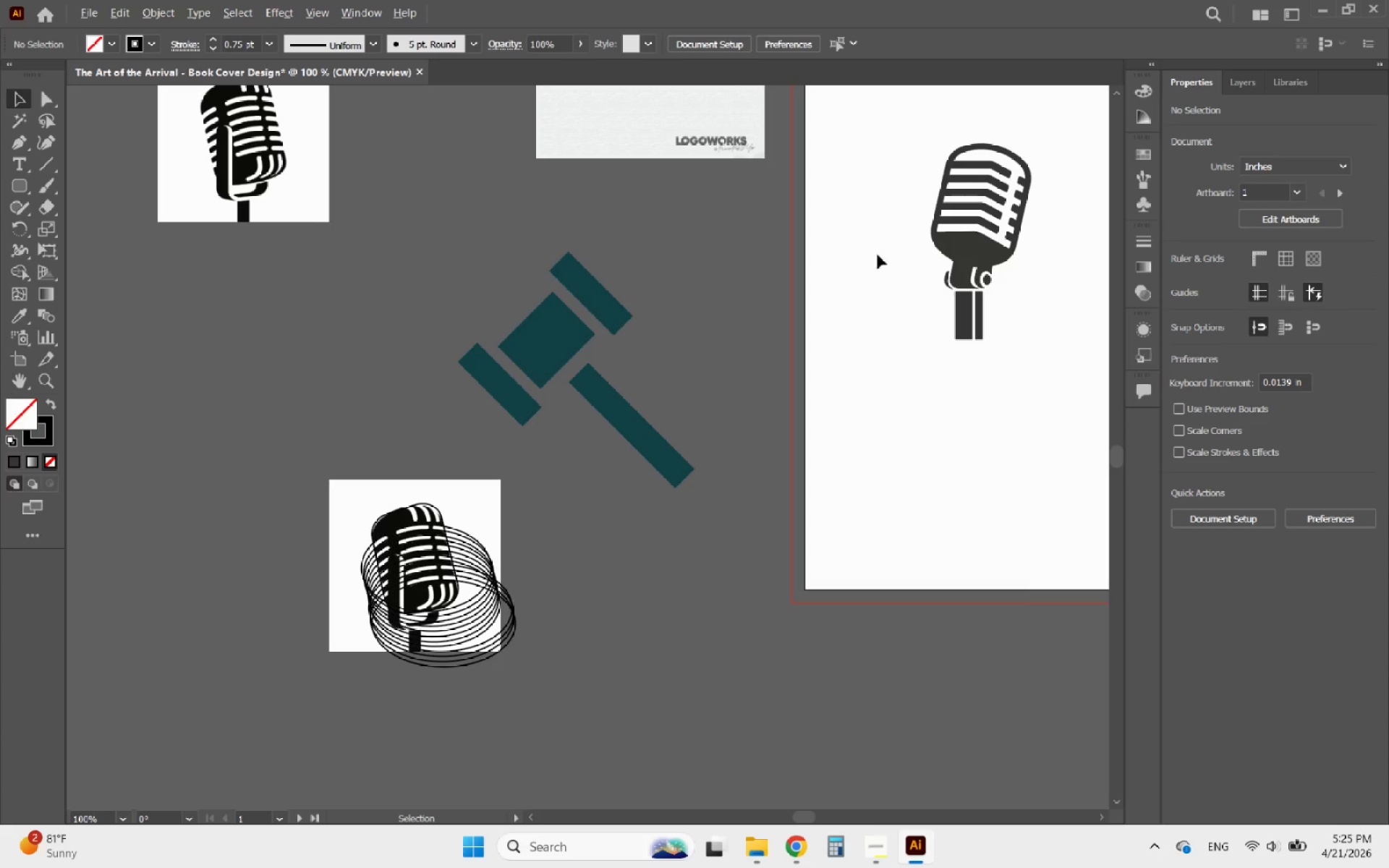 
scroll: coordinate [1006, 201], scroll_direction: up, amount: 3.0
 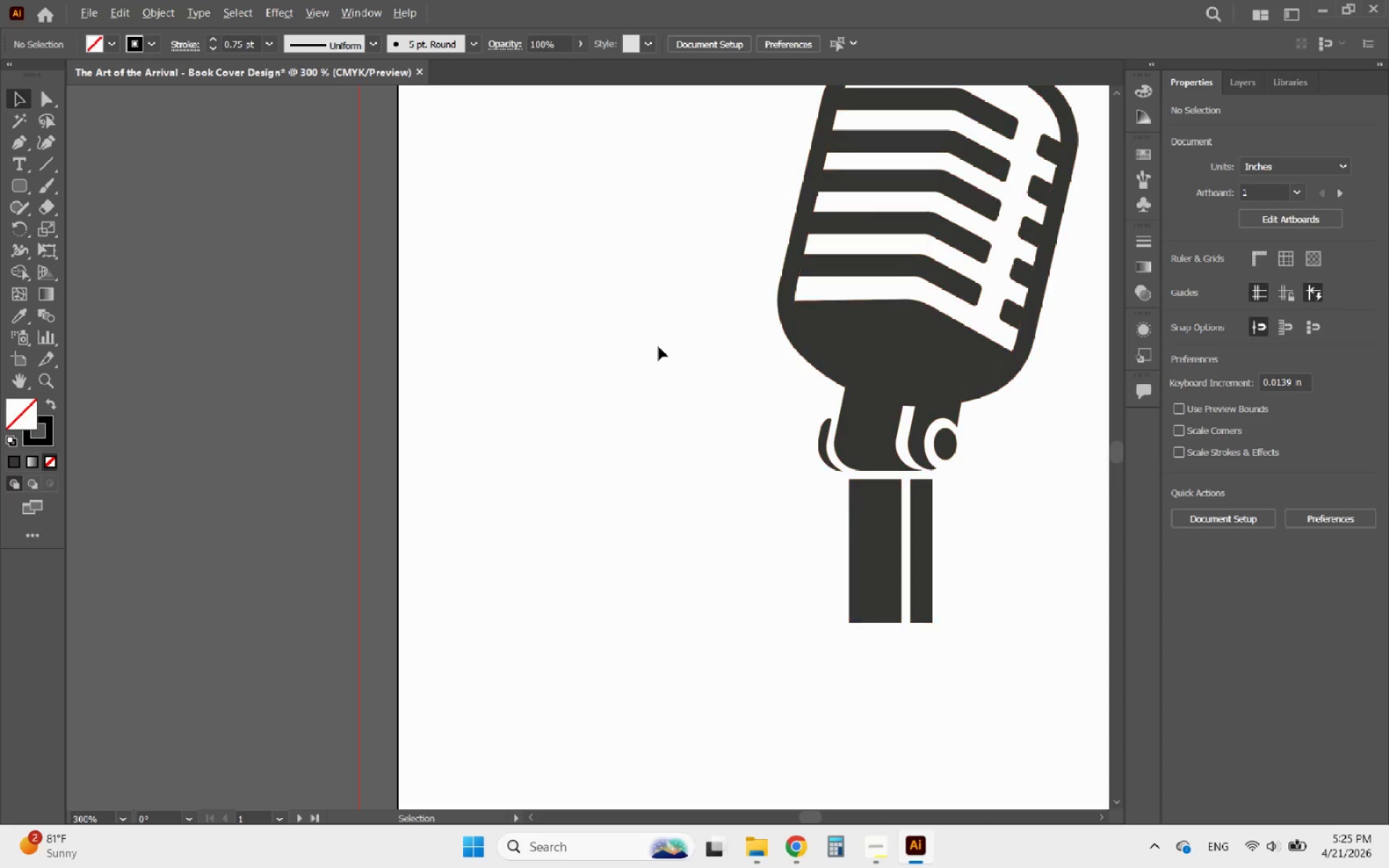 
scroll: coordinate [752, 323], scroll_direction: down, amount: 4.0
 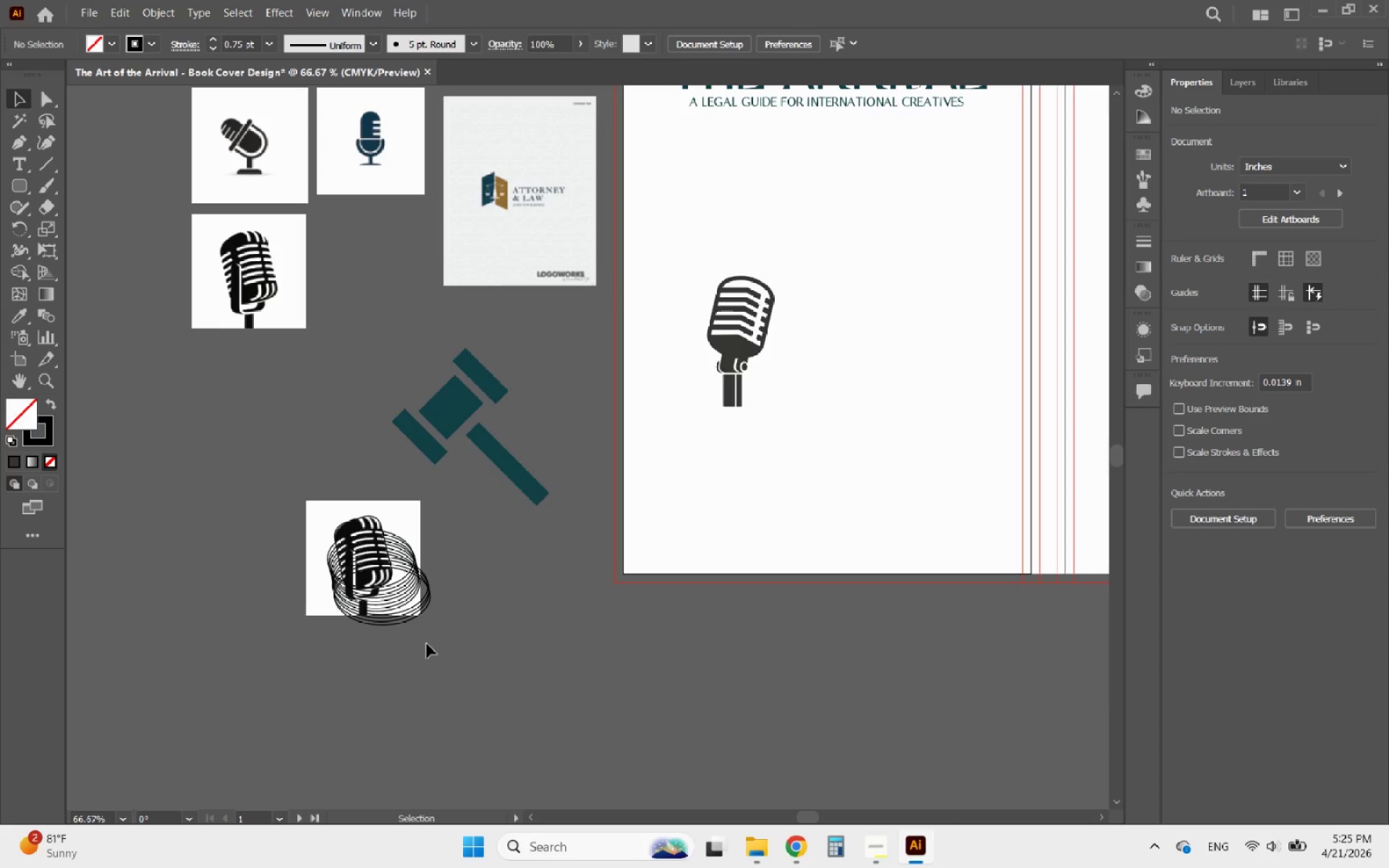 
left_click_drag(start_coordinate=[426, 646], to_coordinate=[282, 511])
 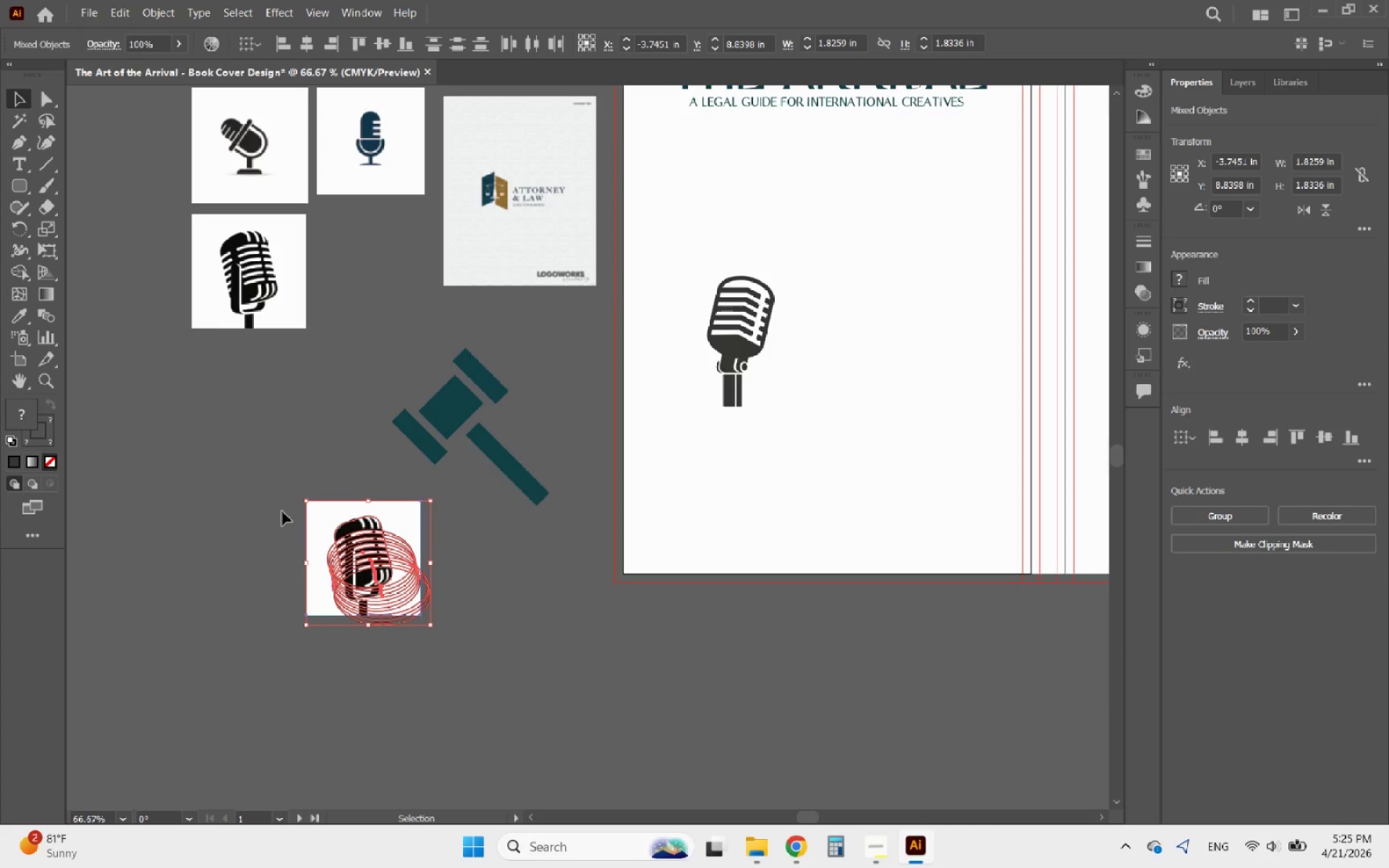 
key(Delete)
 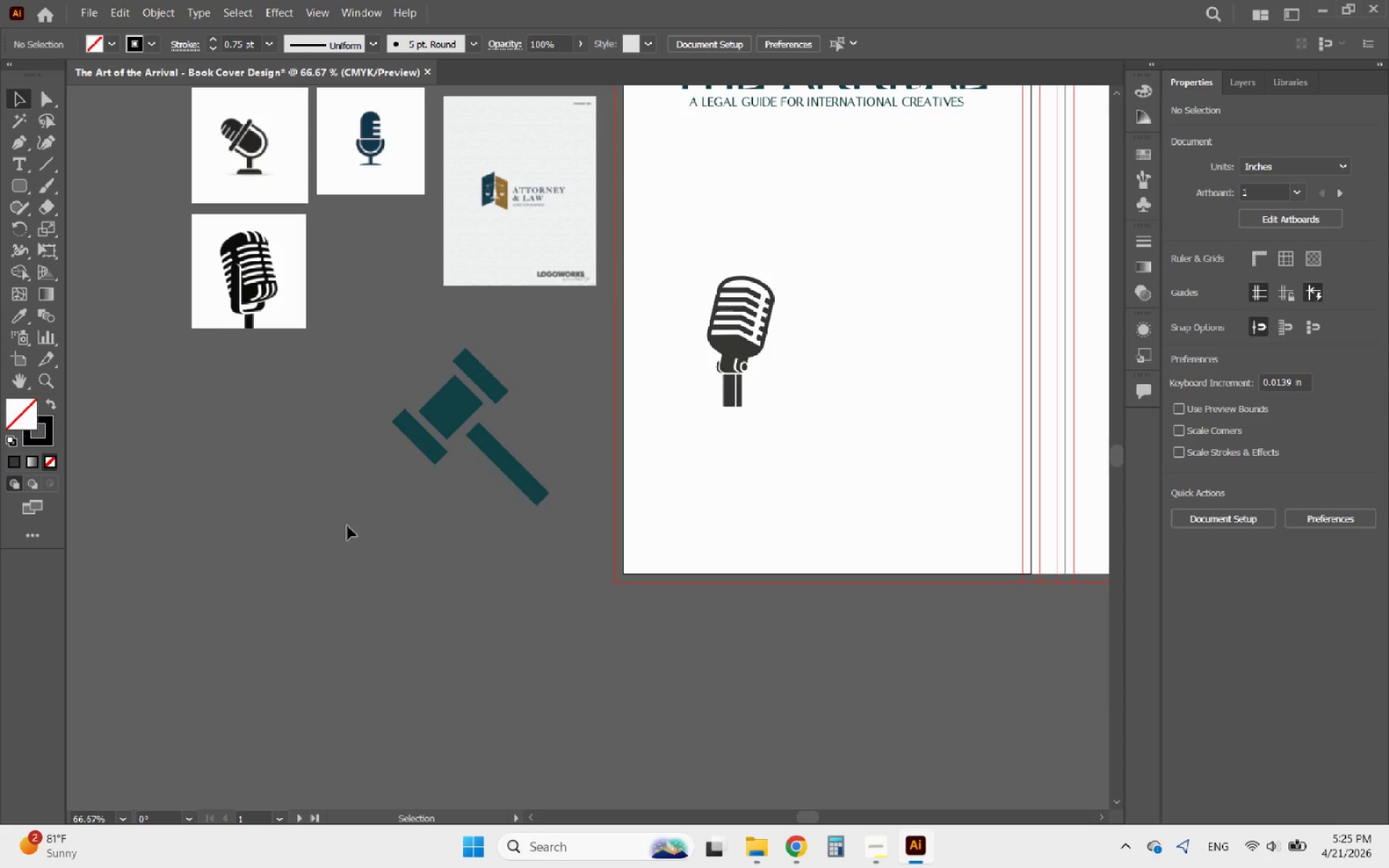 
scroll: coordinate [380, 551], scroll_direction: up, amount: 3.0
 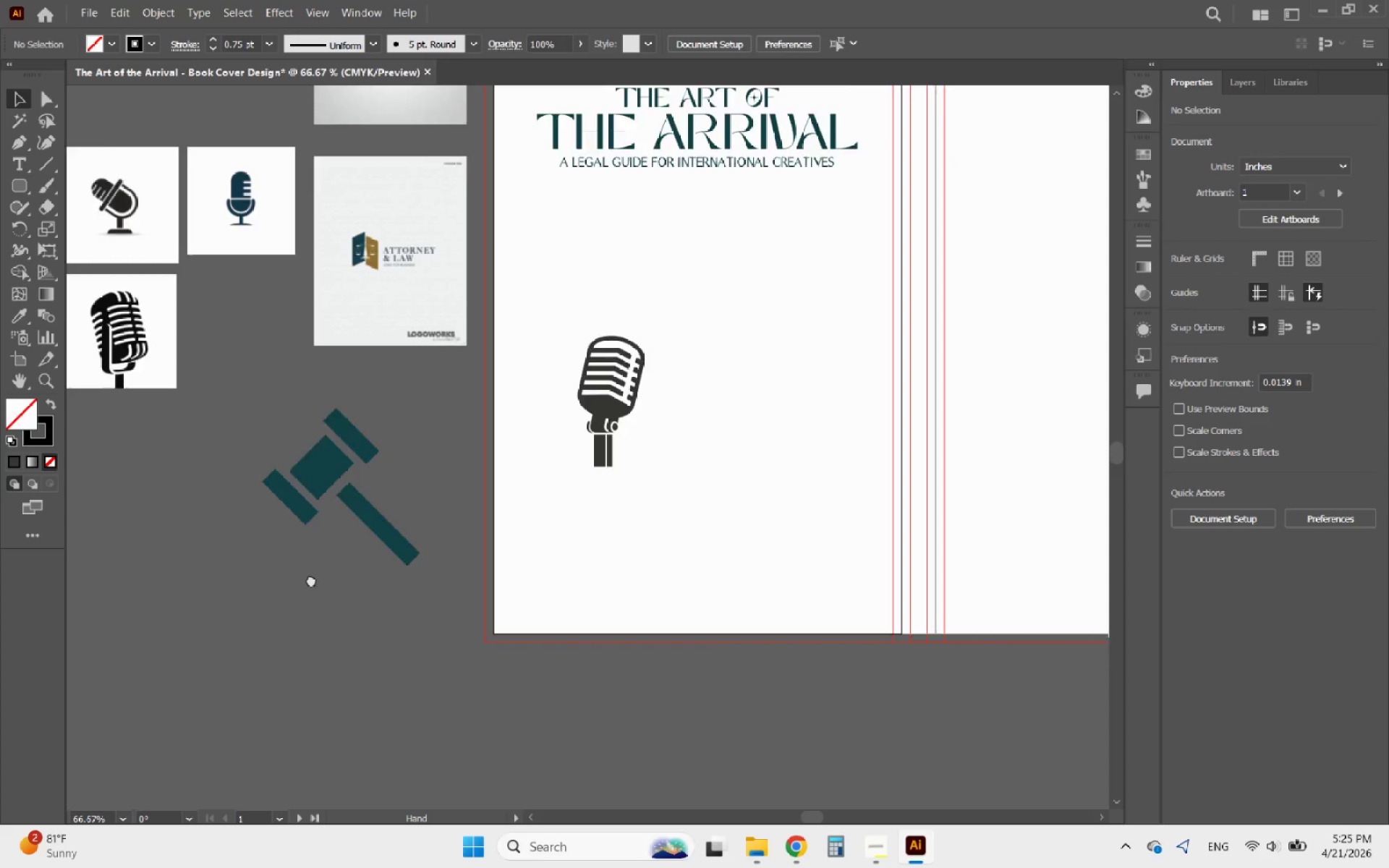 
hold_key(key=AltLeft, duration=1.05)
scroll: coordinate [432, 554], scroll_direction: down, amount: 1.0
 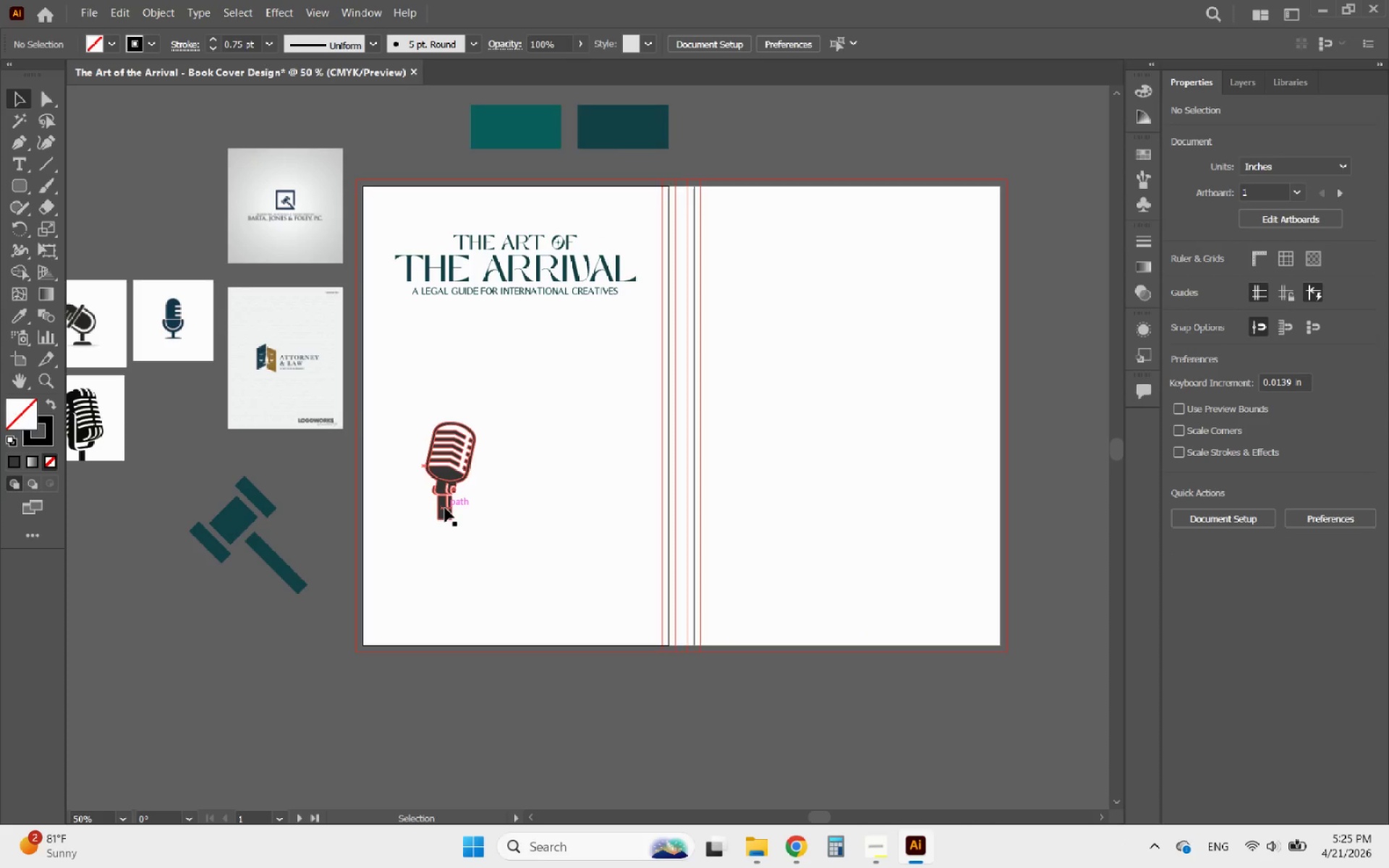 
left_click([445, 508])
 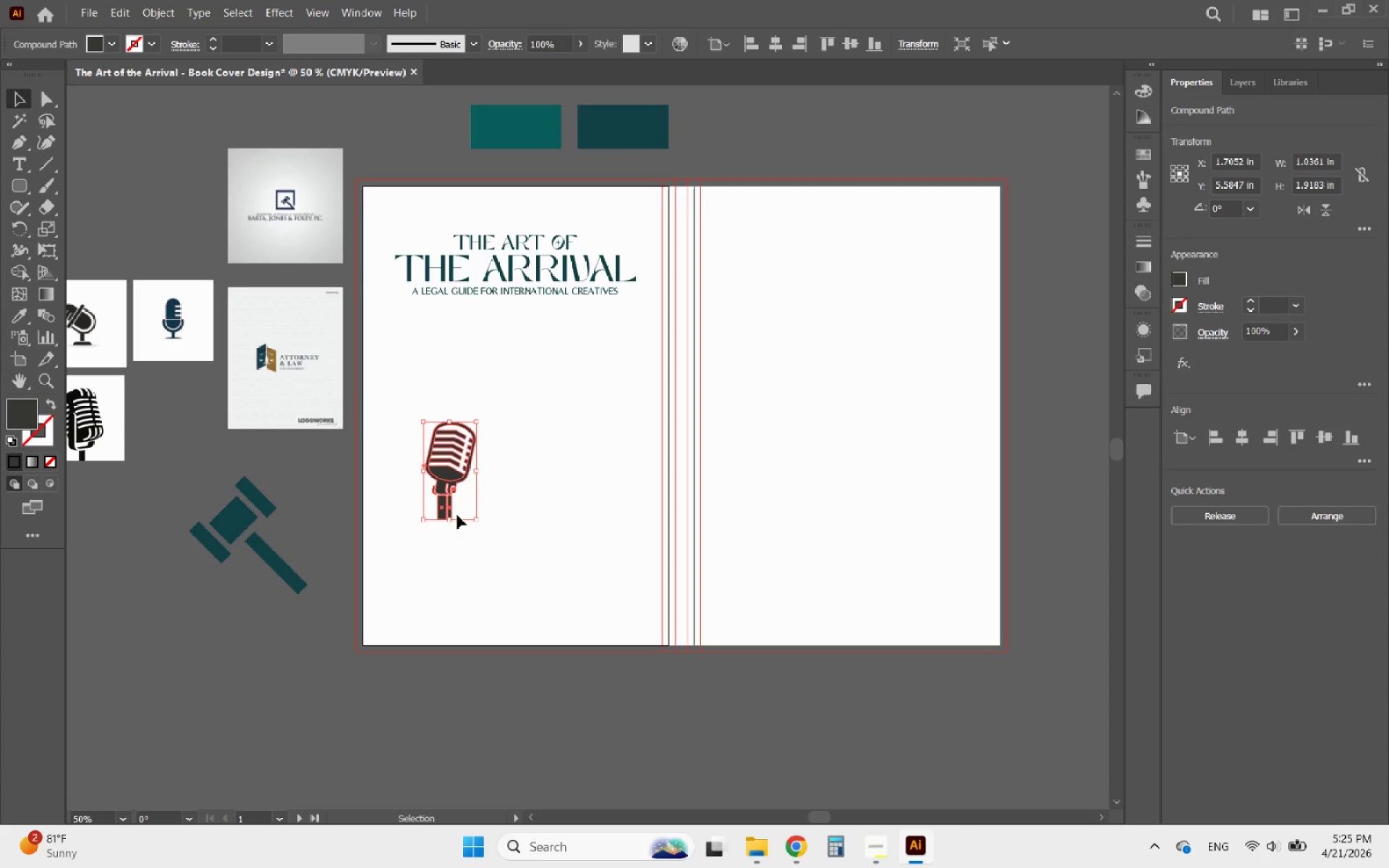 
hold_key(key=ShiftLeft, duration=2.31)
left_click_drag(start_coordinate=[449, 517], to_coordinate=[441, 645])
 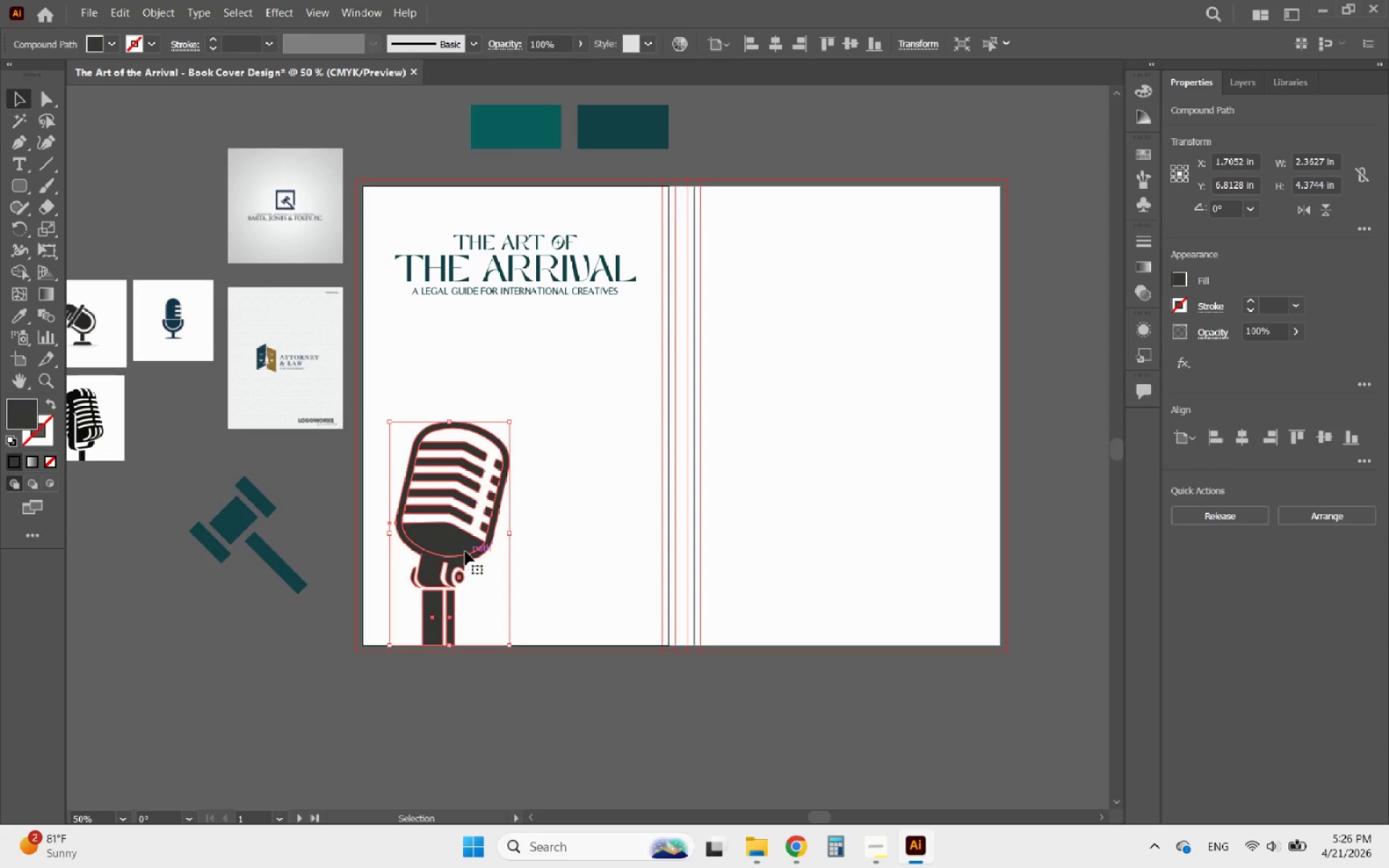 
left_click_drag(start_coordinate=[458, 548], to_coordinate=[589, 550])
 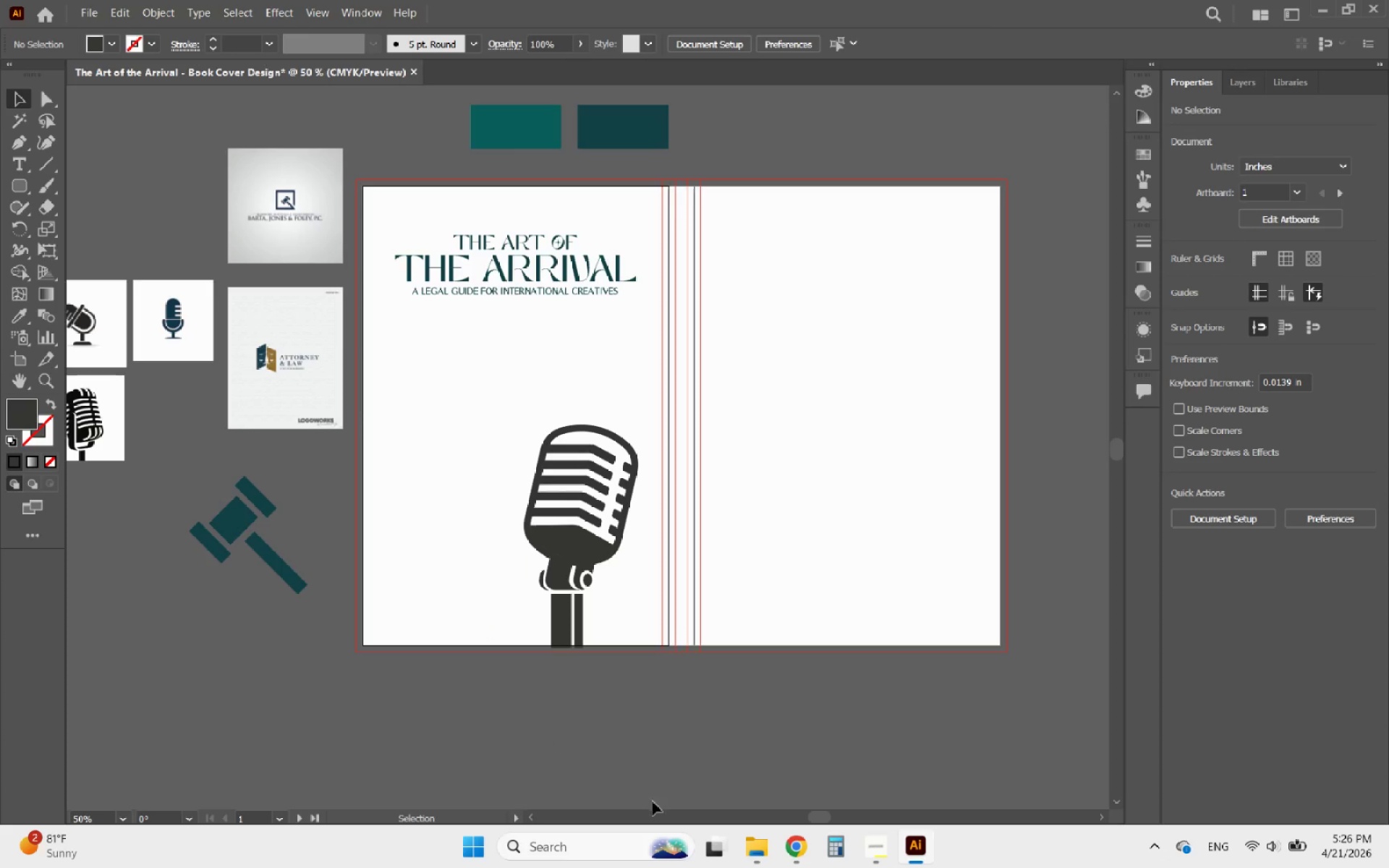 
left_click([756, 853])
 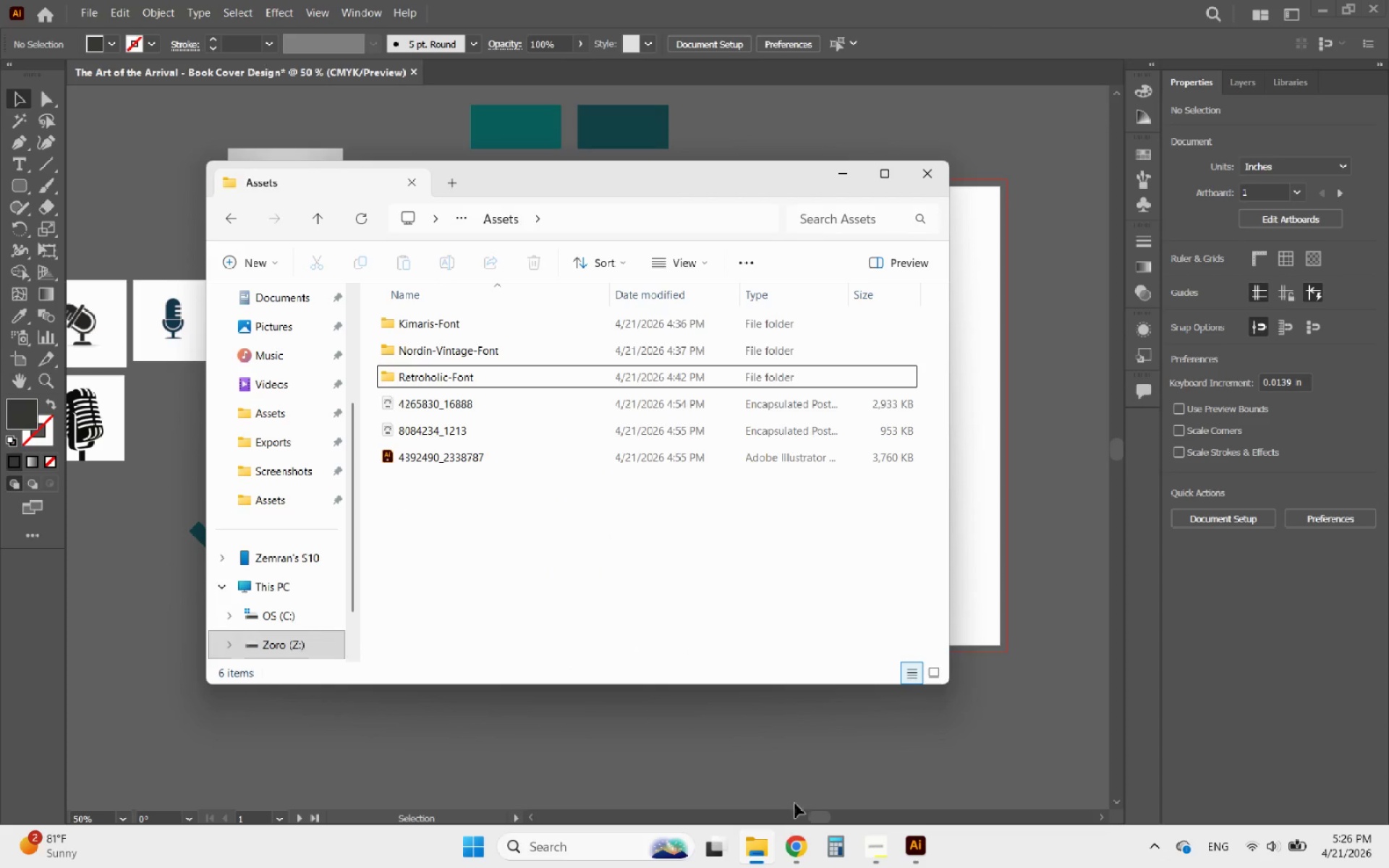 
left_click([757, 841])
 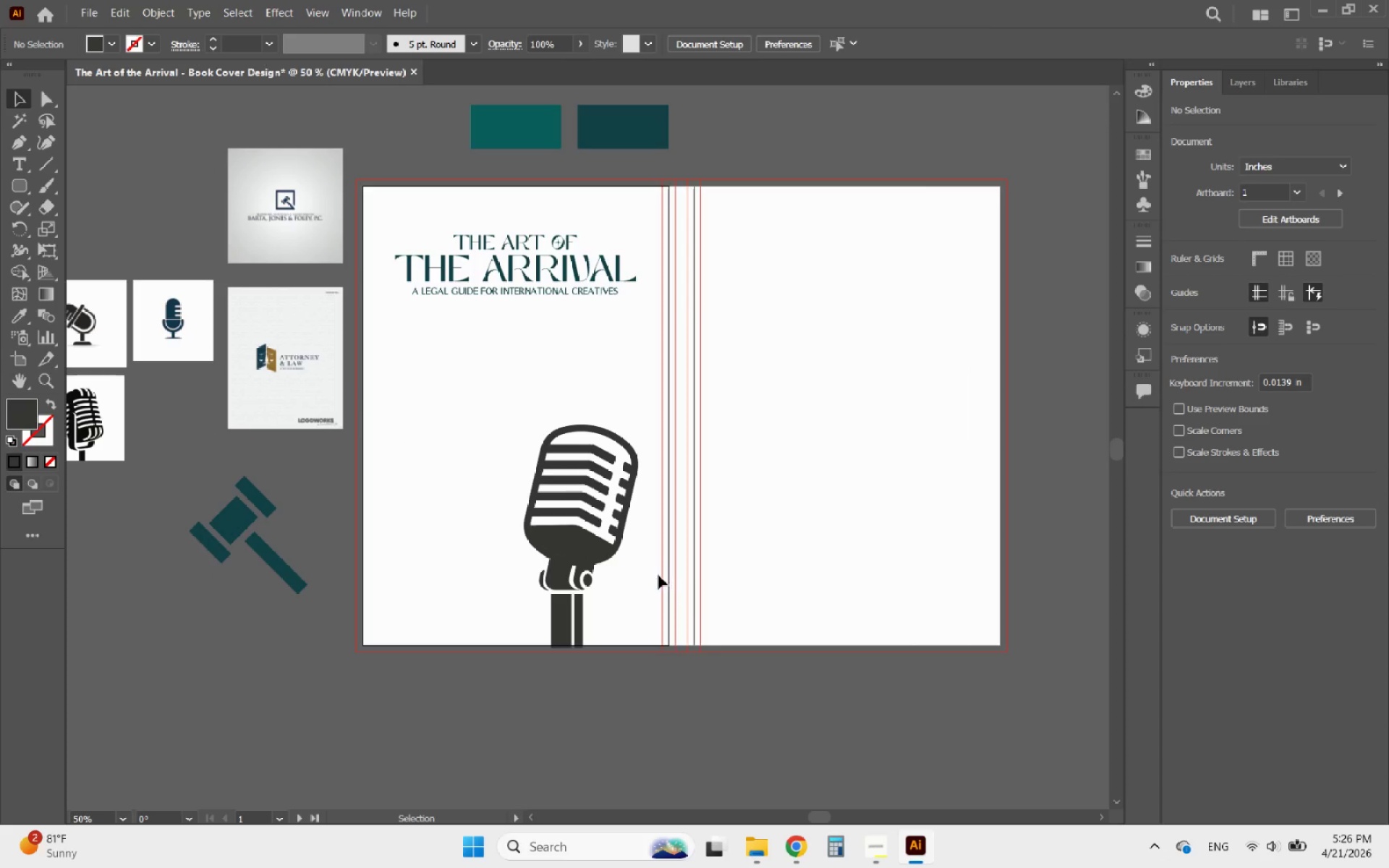 
left_click_drag(start_coordinate=[587, 521], to_coordinate=[530, 439])
 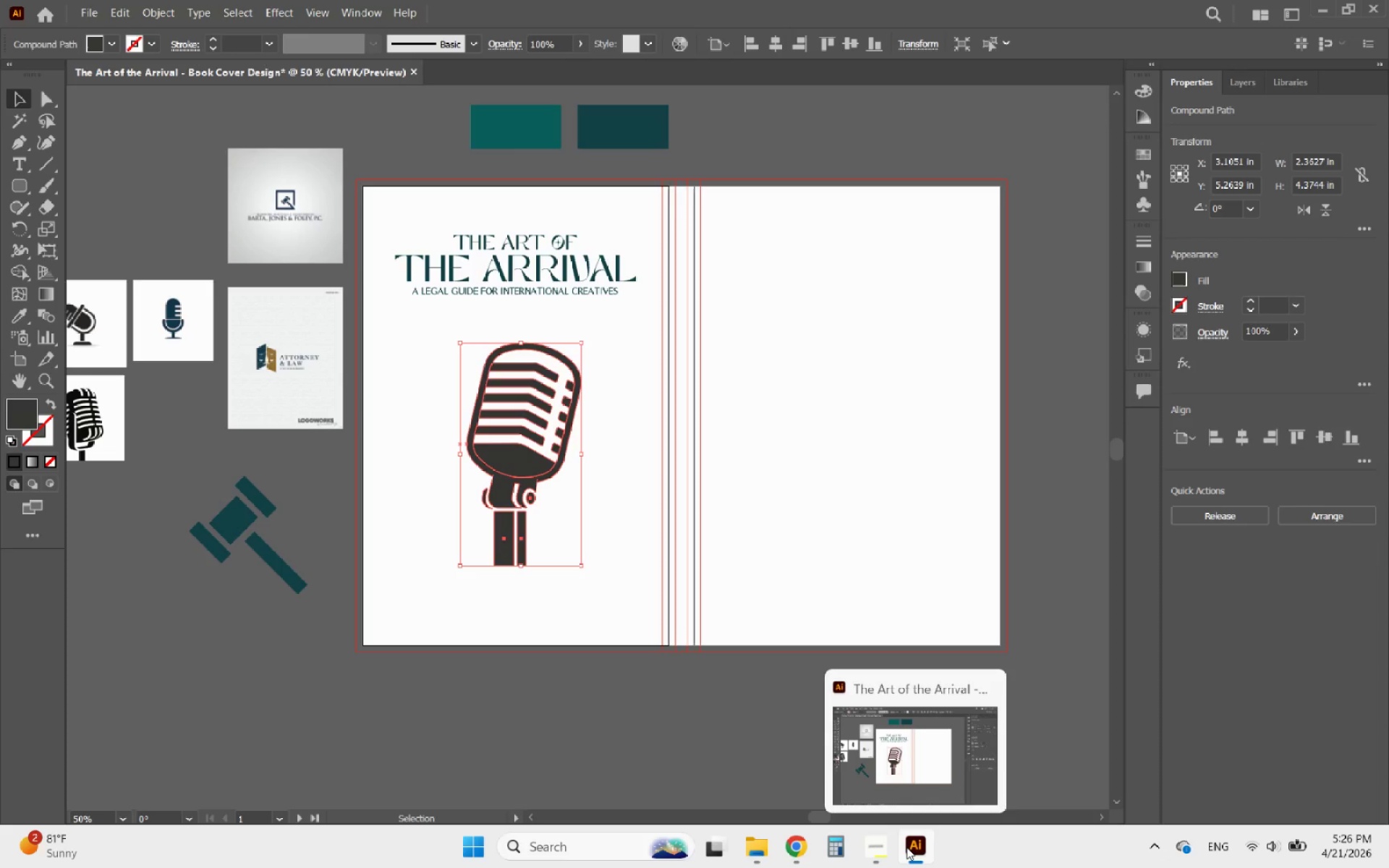 
left_click([880, 847])